 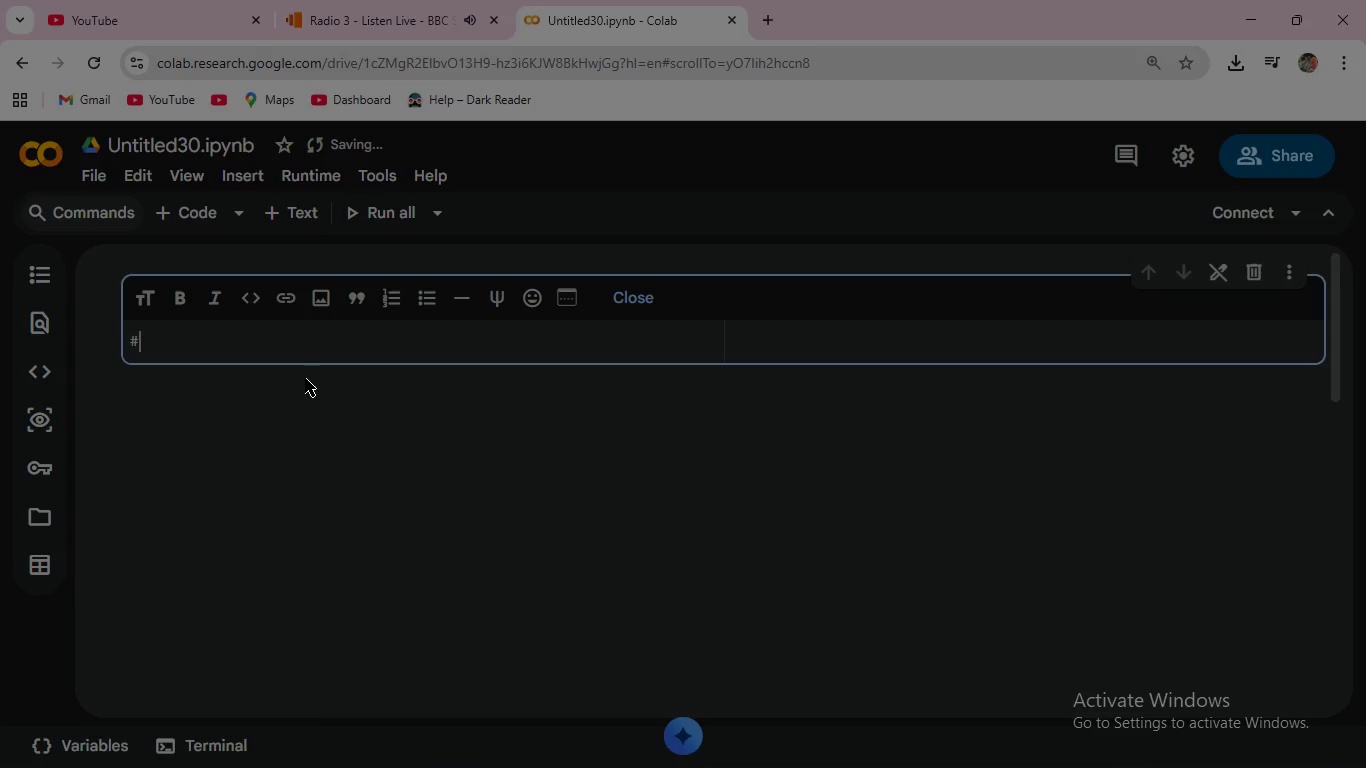 
hold_key(key=ShiftLeft, duration=0.66)
 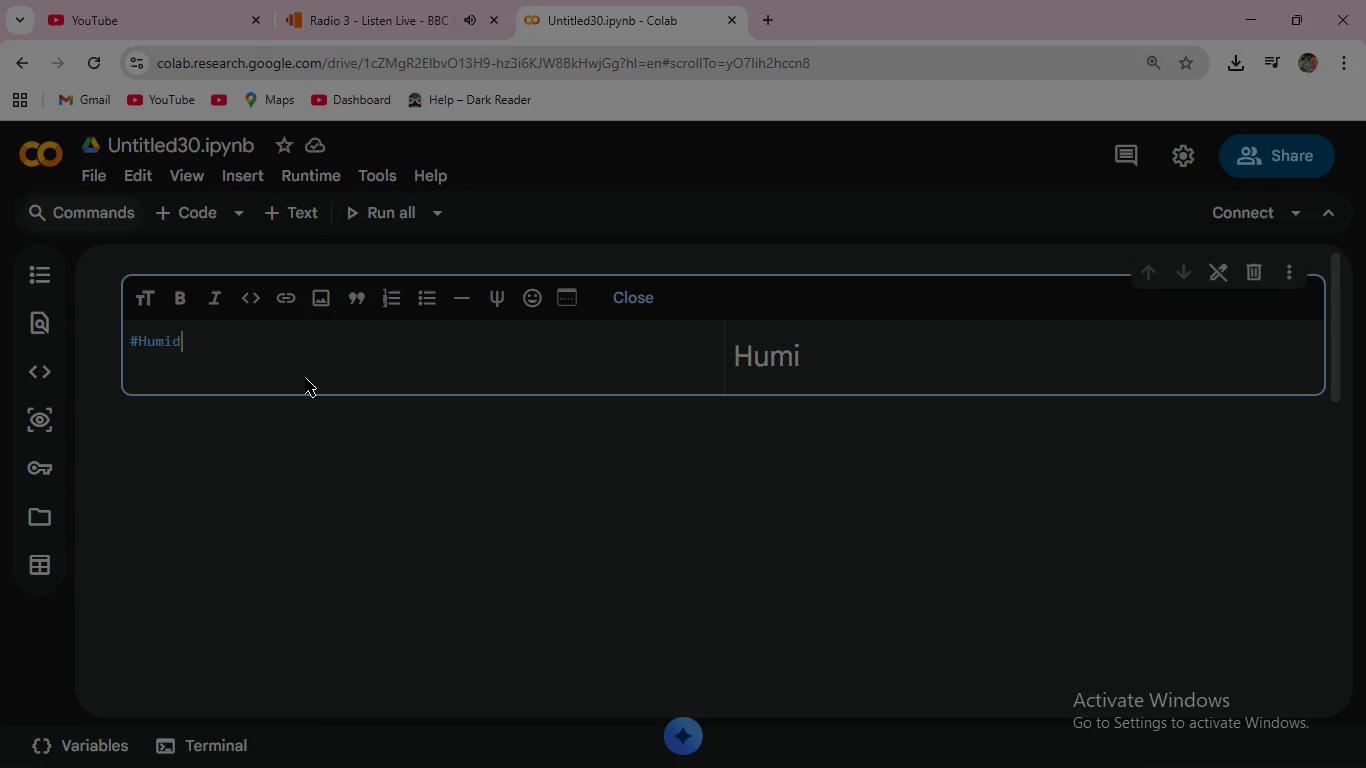 
wait(8.28)
 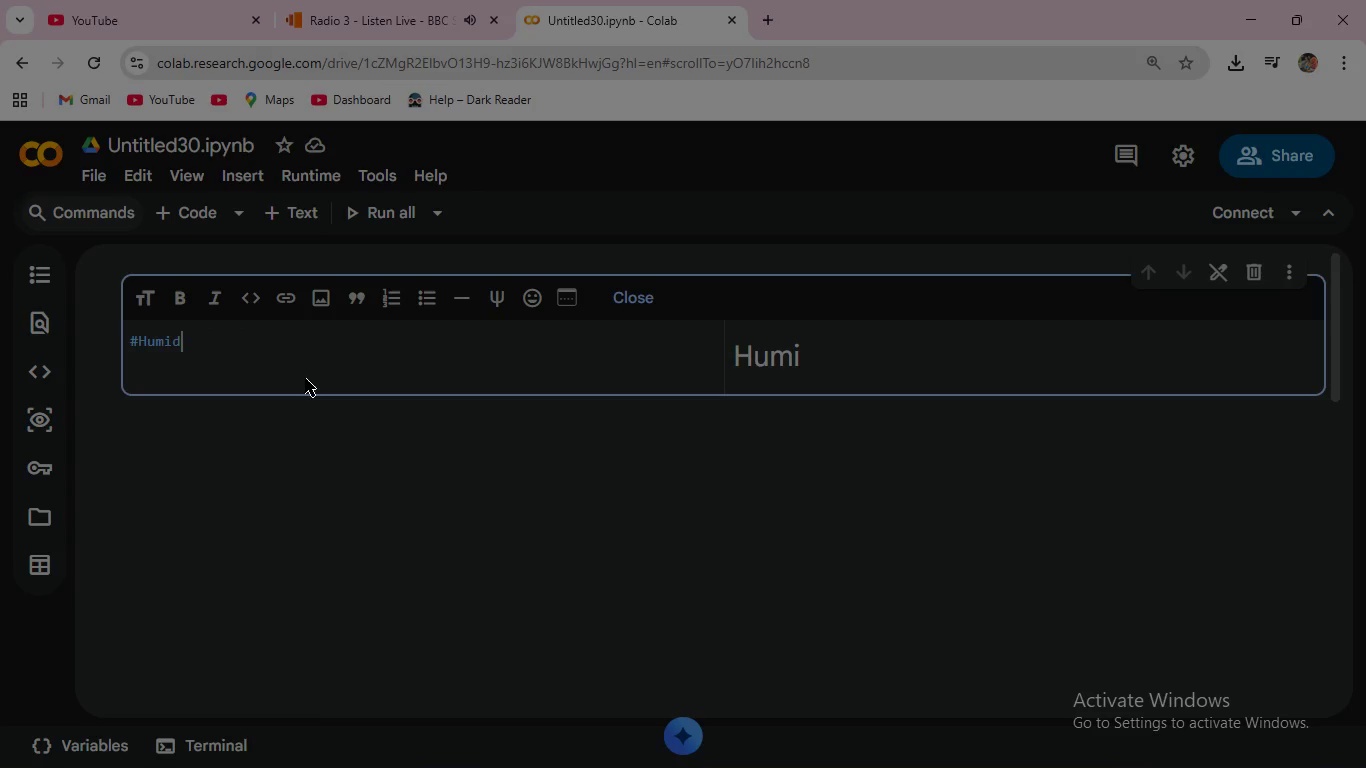 
hold_key(key=ShiftLeft, duration=0.39)
 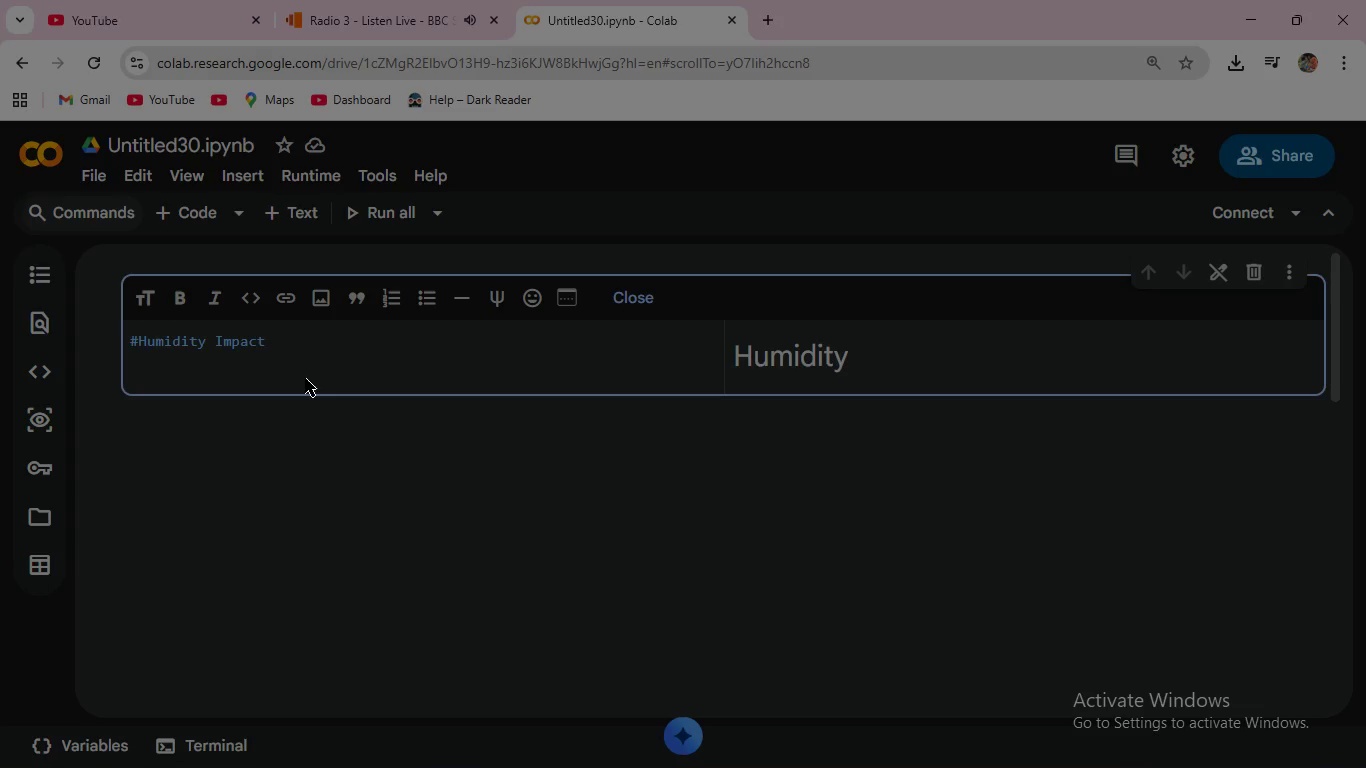 
hold_key(key=ShiftLeft, duration=0.41)
 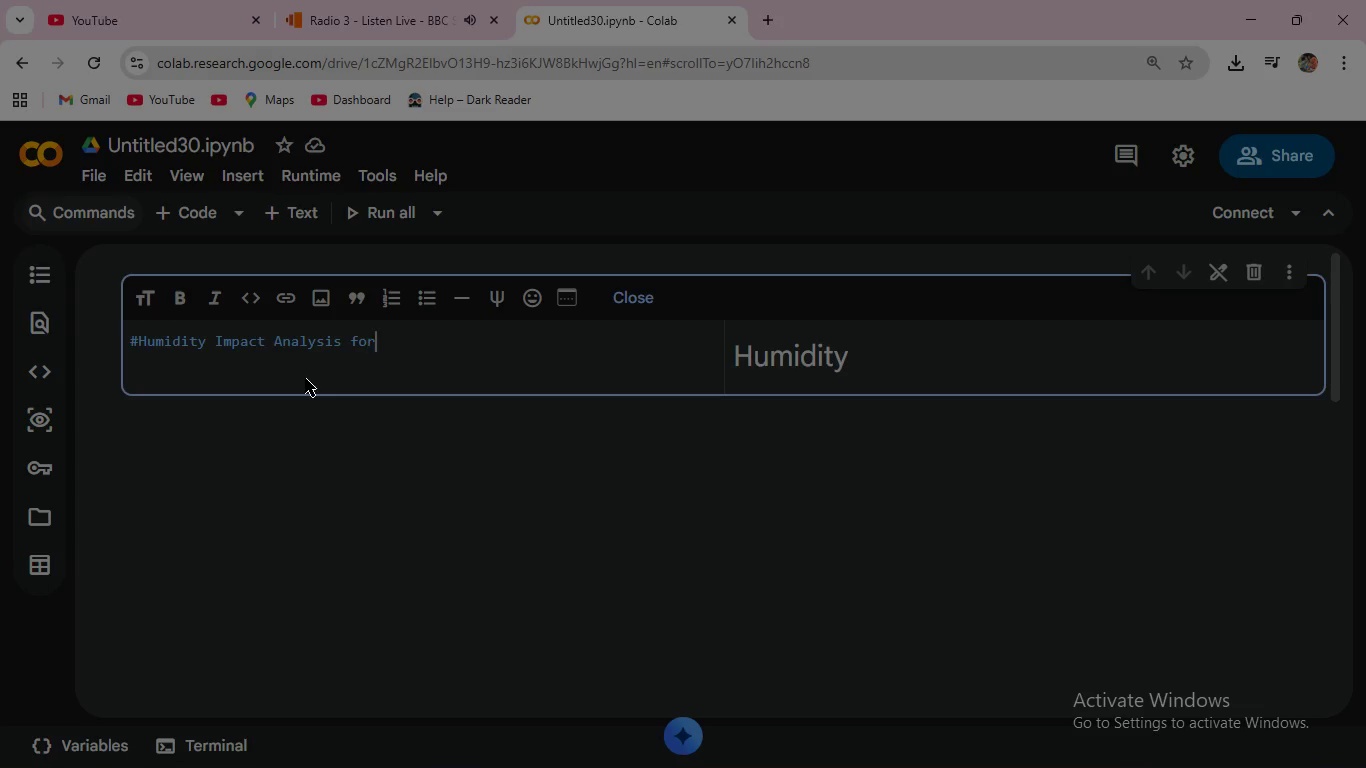 
hold_key(key=ShiftLeft, duration=0.39)
 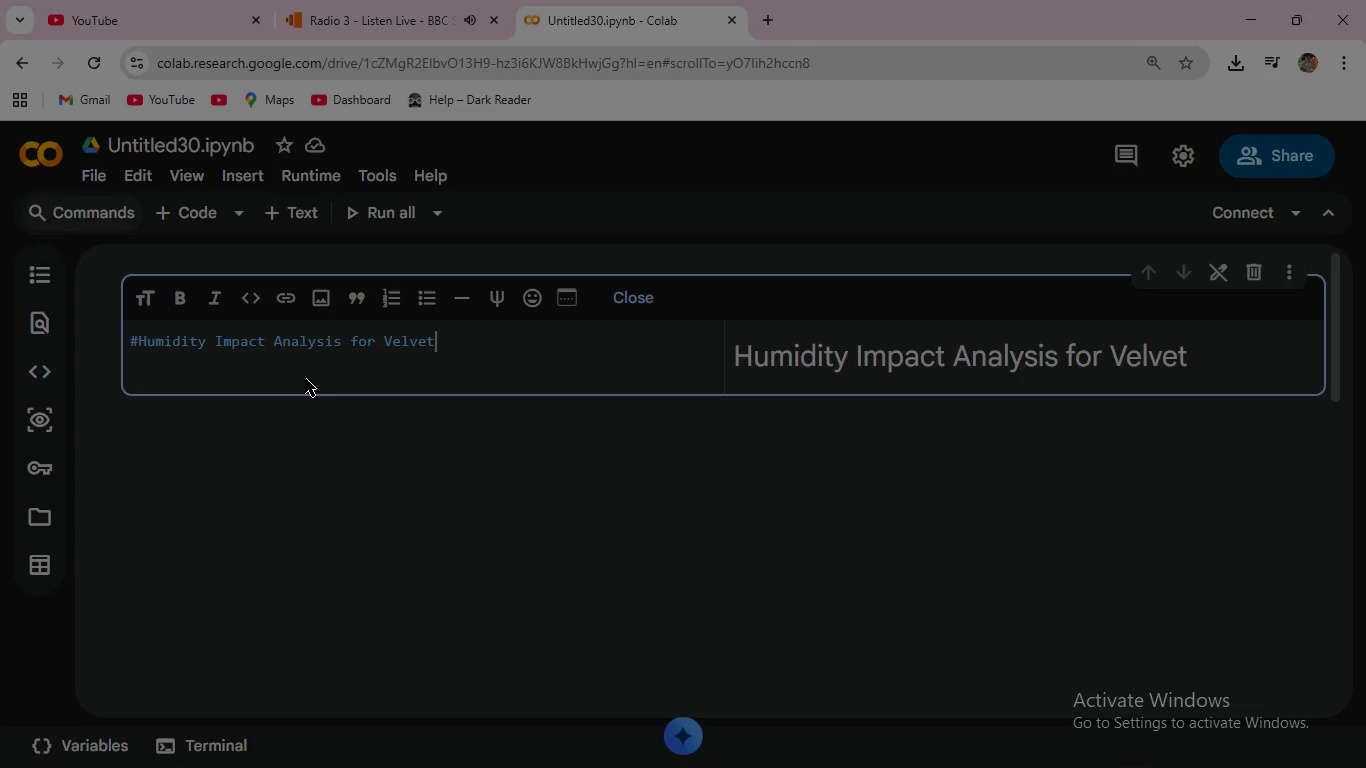 
wait(6.58)
 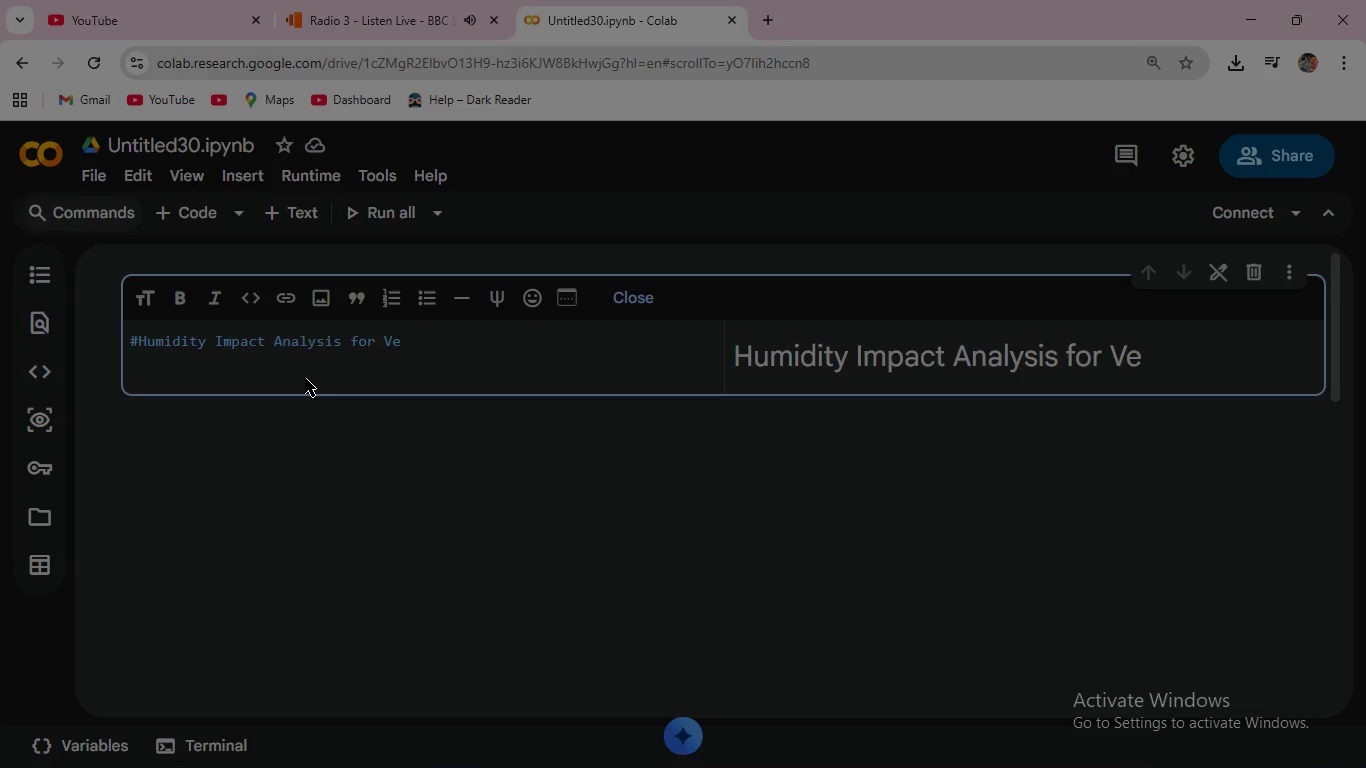 
hold_key(key=A, duration=0.39)
 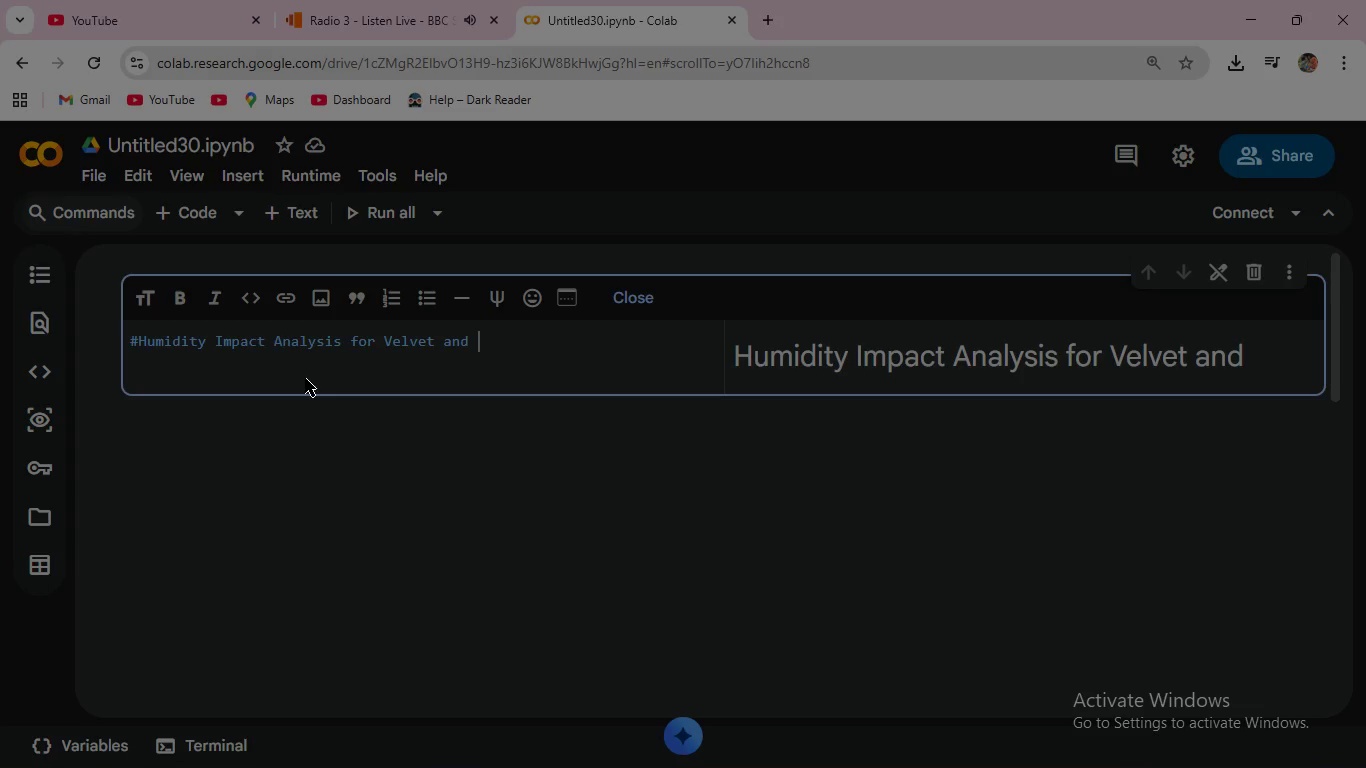 
hold_key(key=ShiftLeft, duration=0.39)
 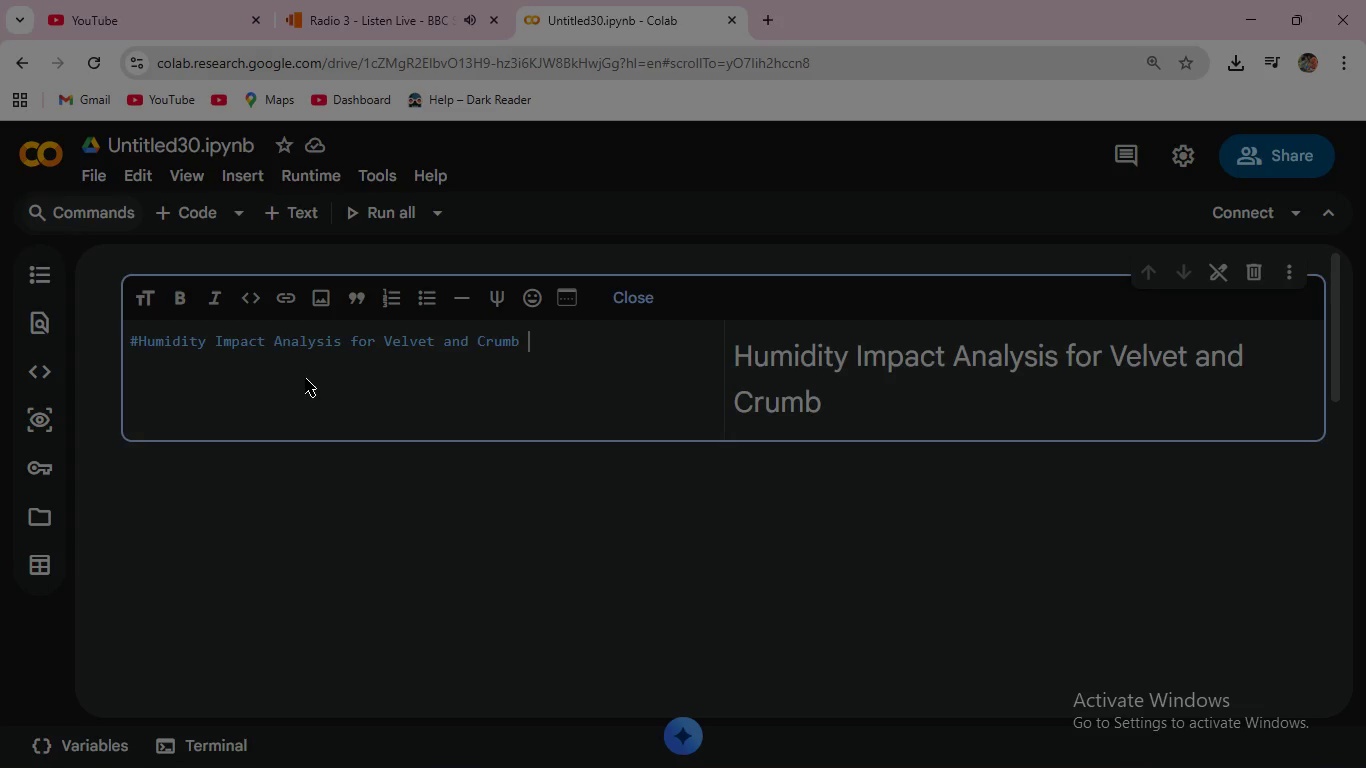 
wait(13.48)
 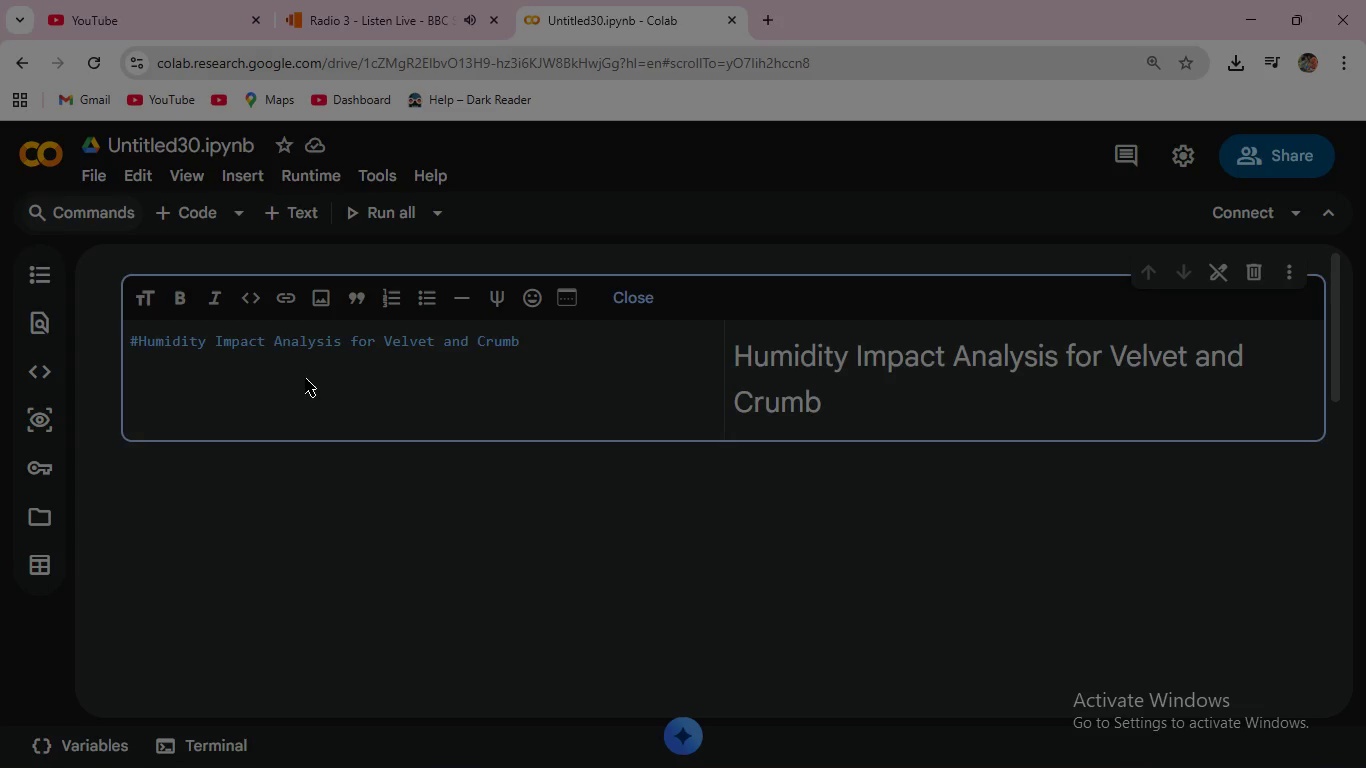 
type(Patisserie)
 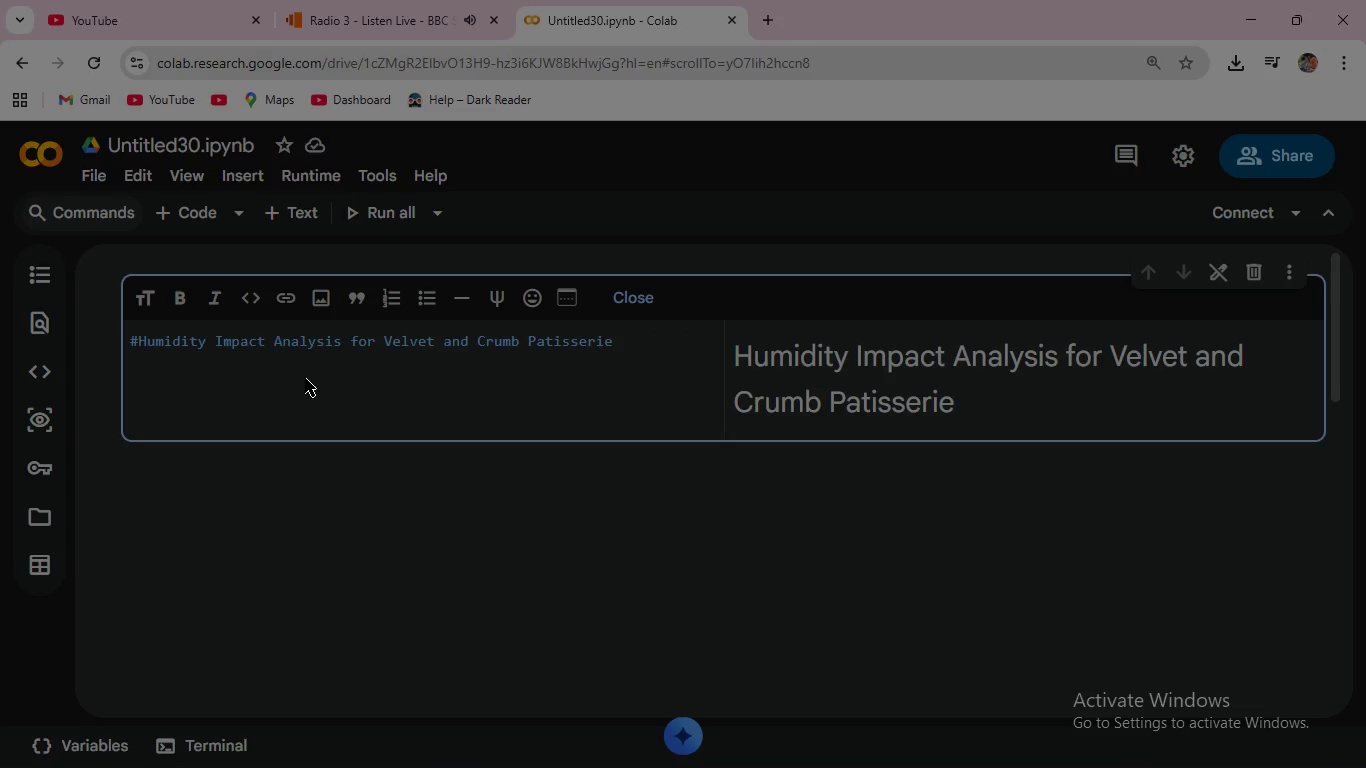 
wait(8.31)
 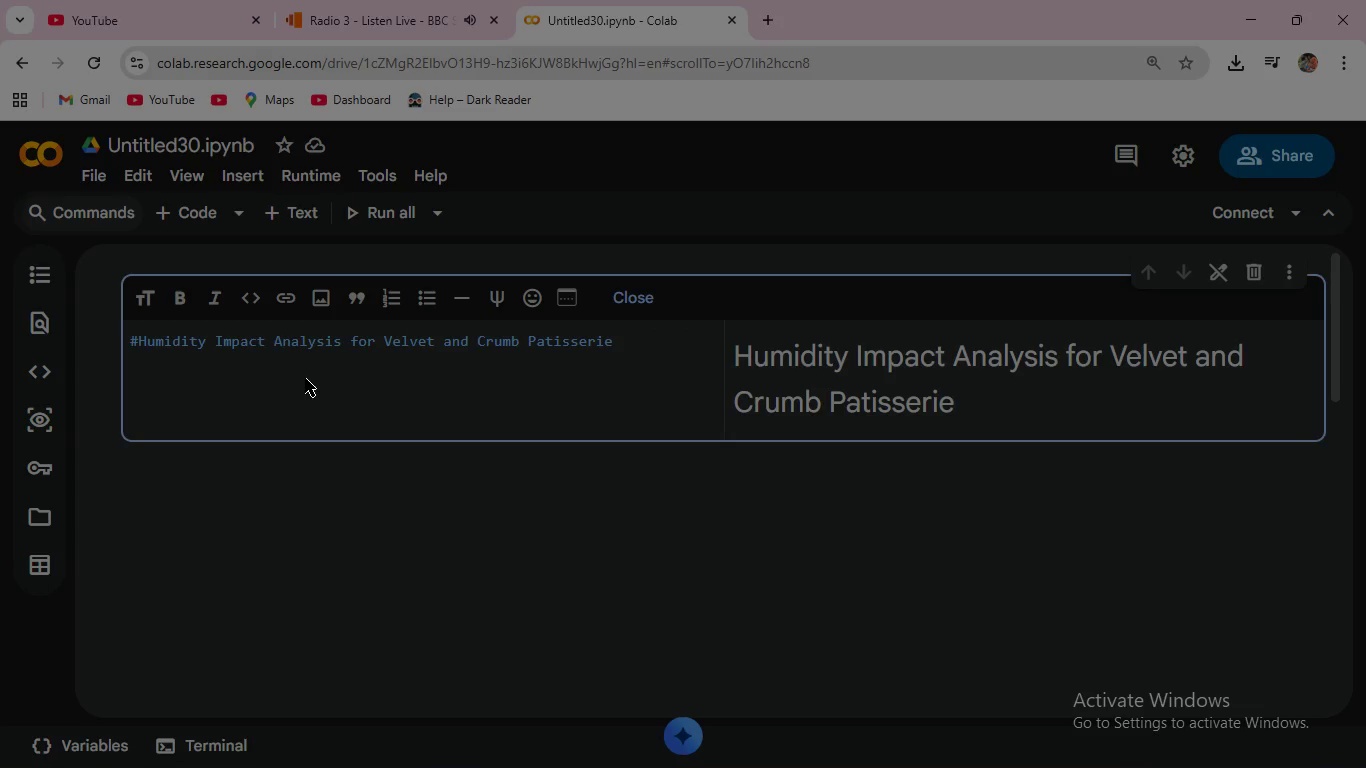 
key(Enter)
 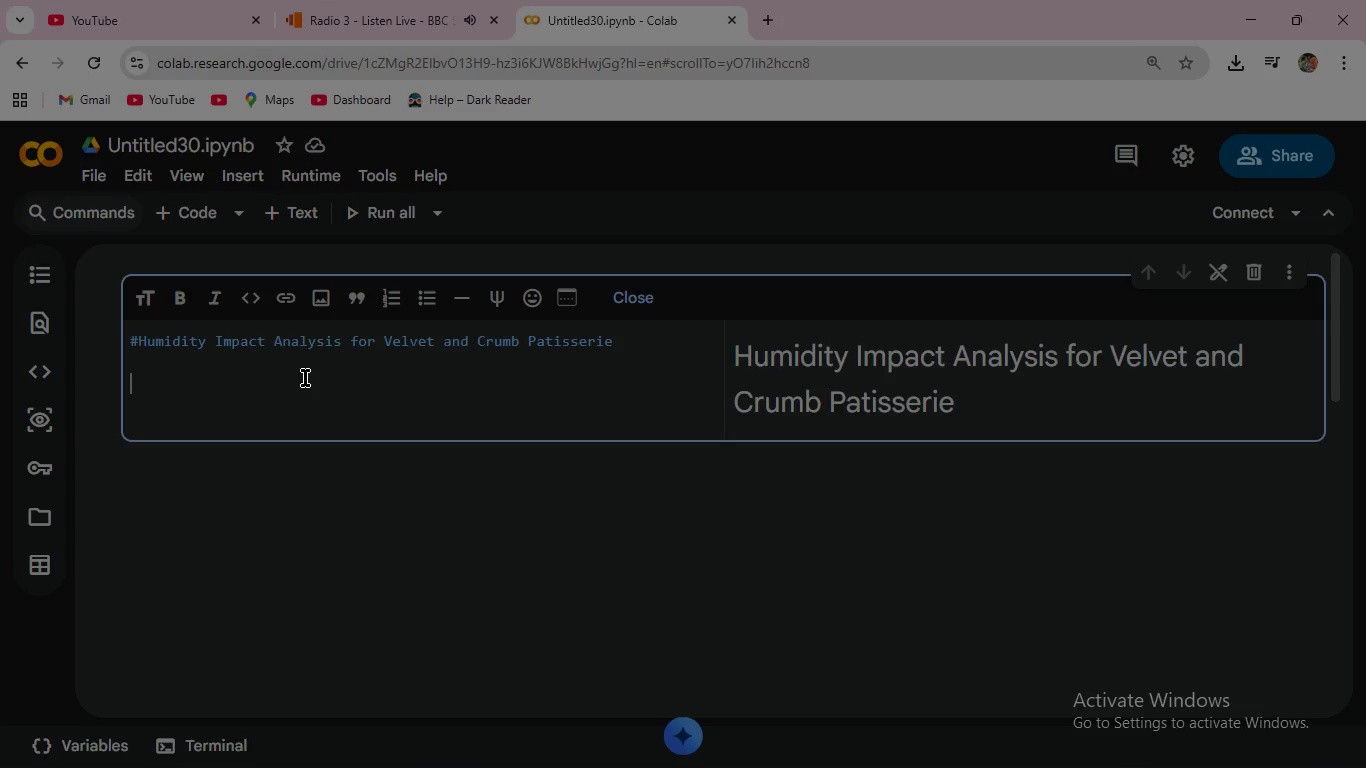 
key(Enter)
 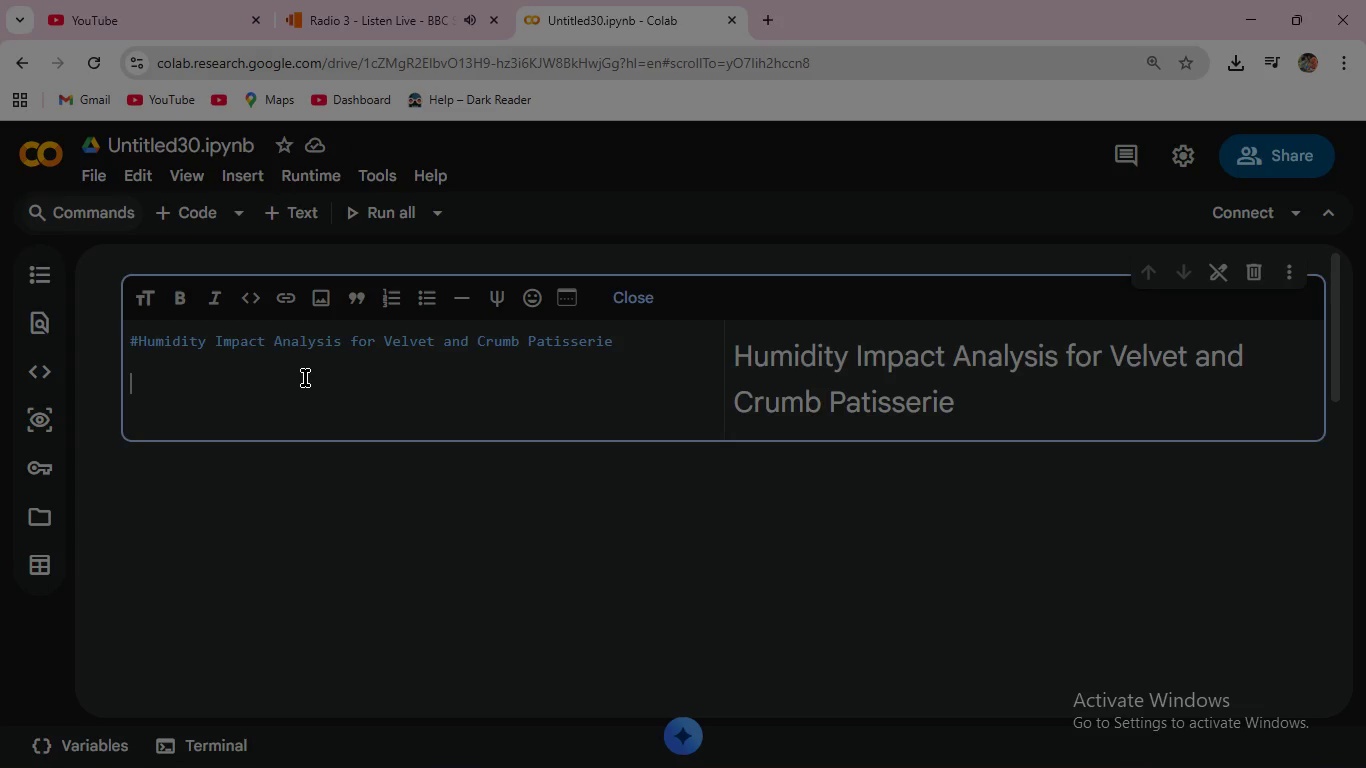 
hold_key(key=ShiftLeft, duration=0.55)
 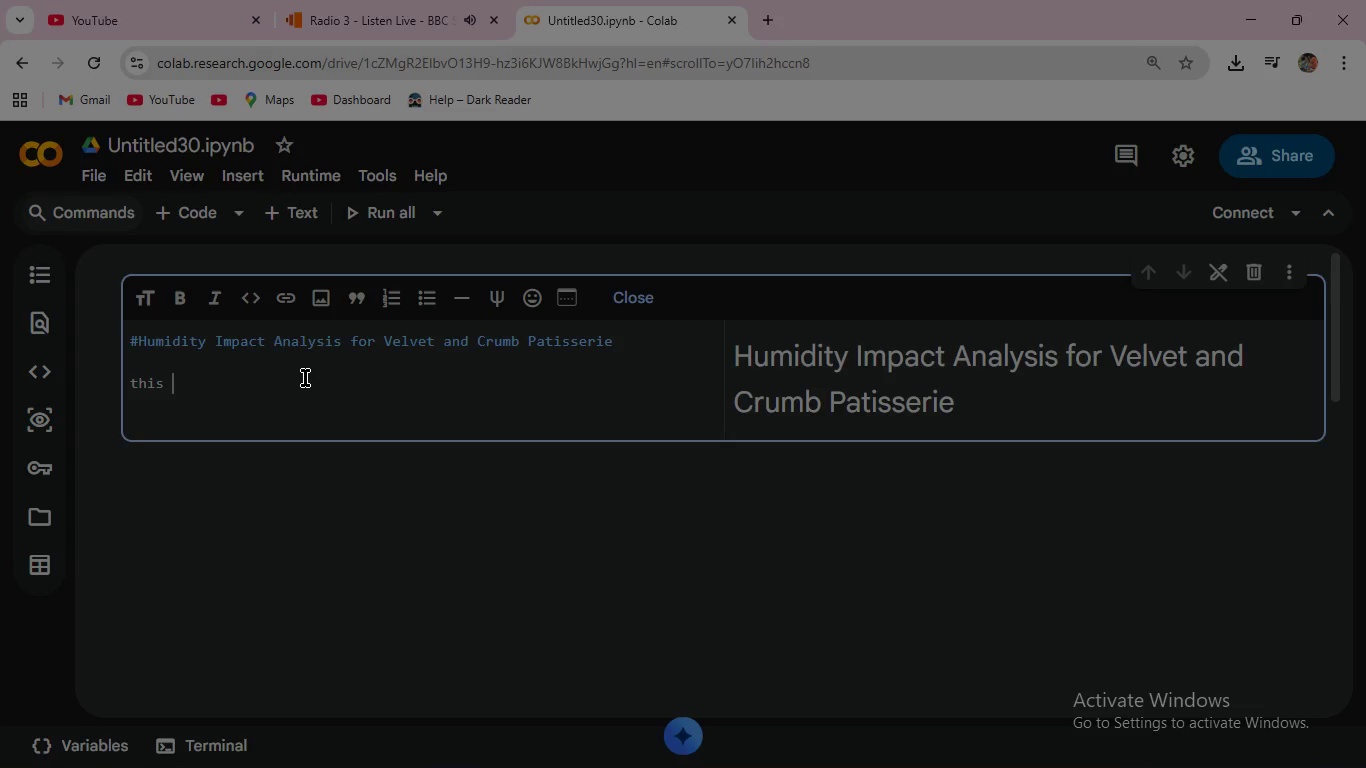 
type(this )
 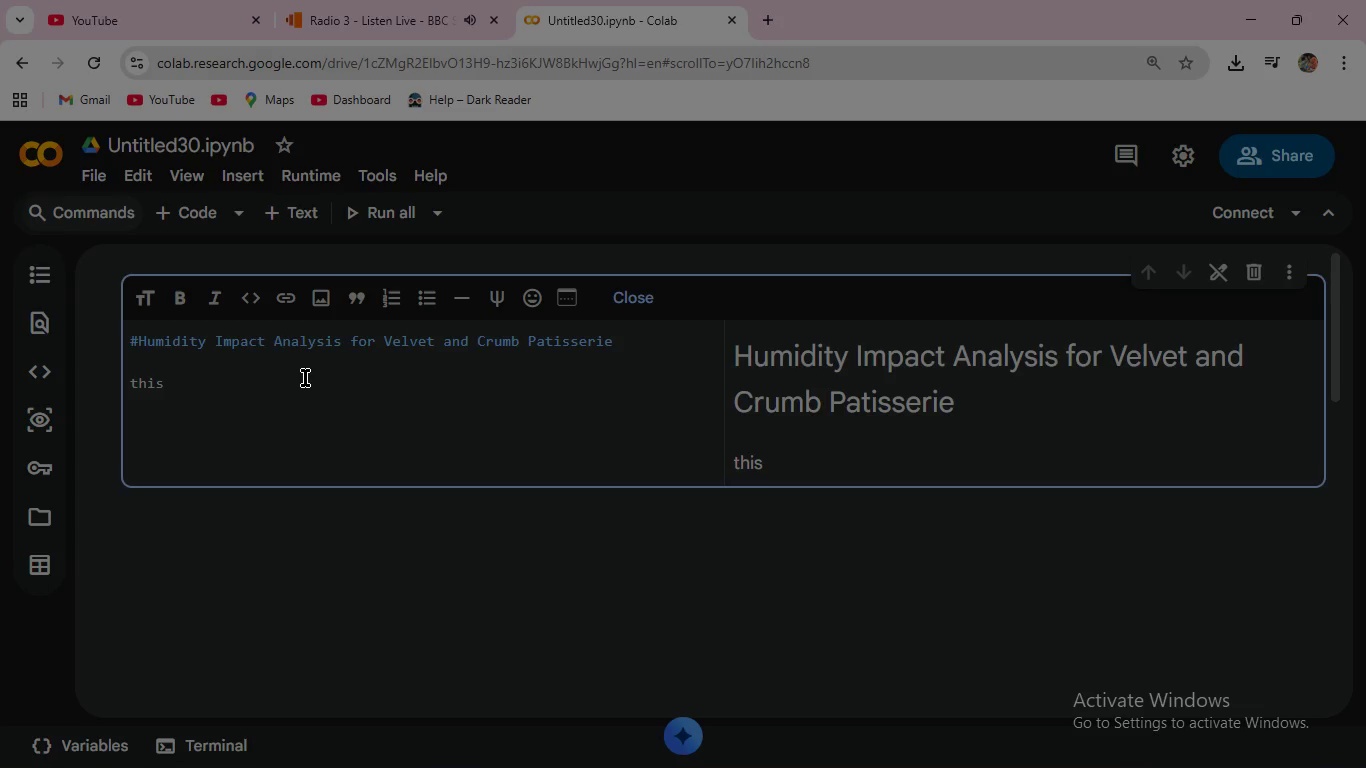 
wait(6.95)
 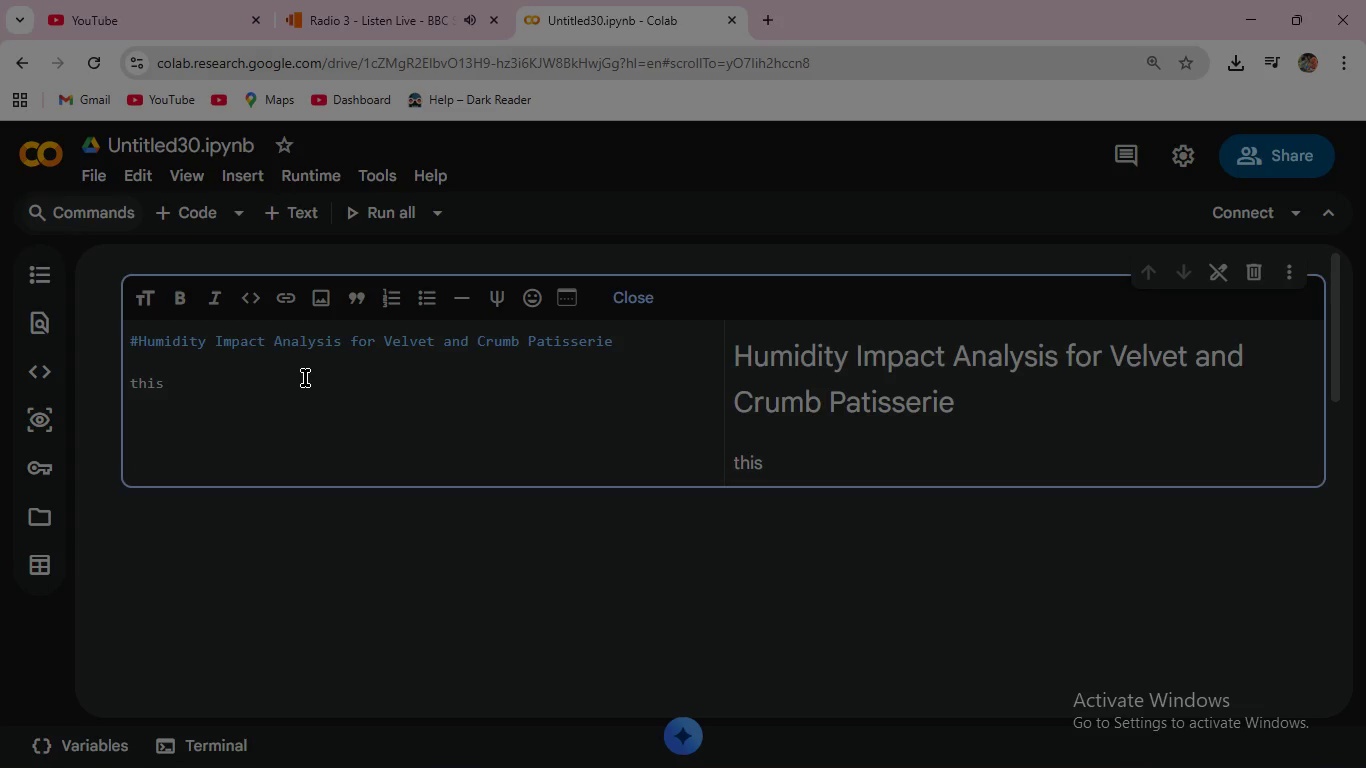 
key(Backspace)
 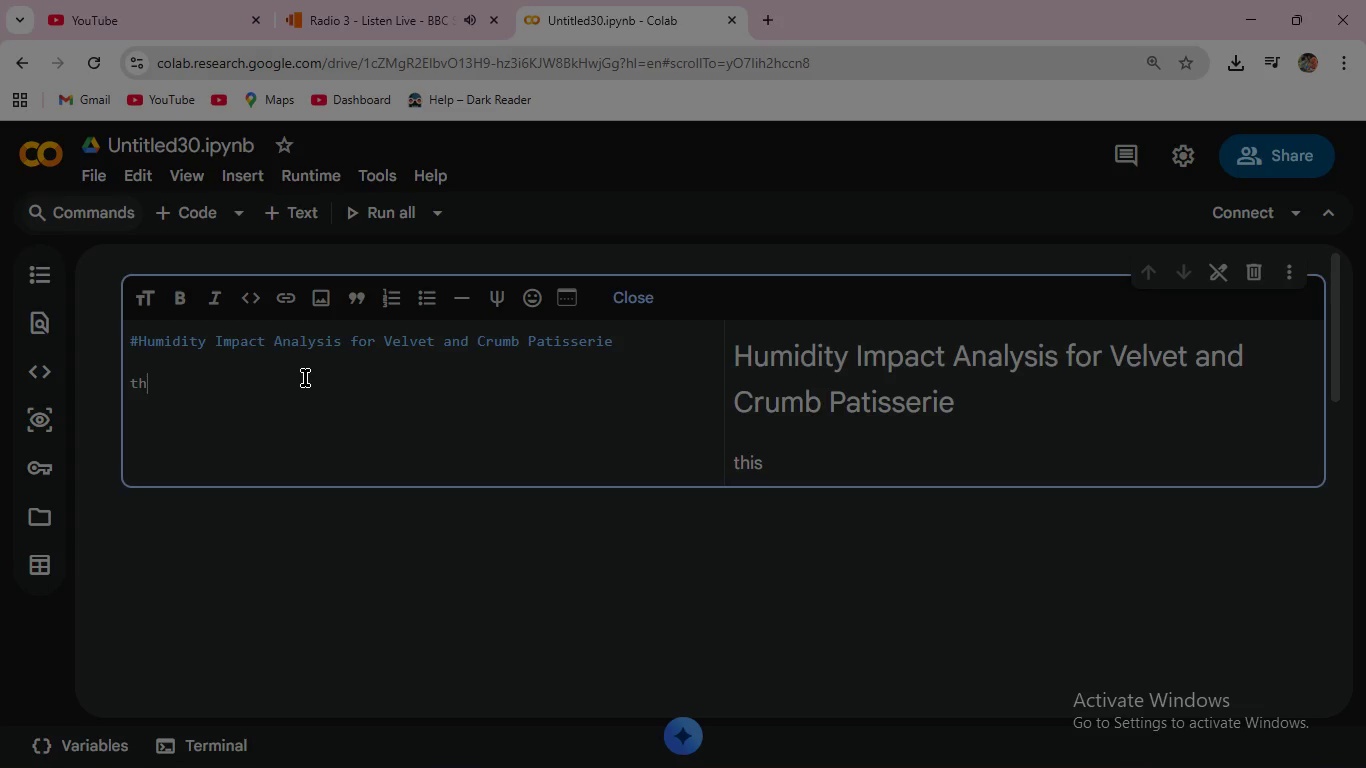 
key(Backspace)
 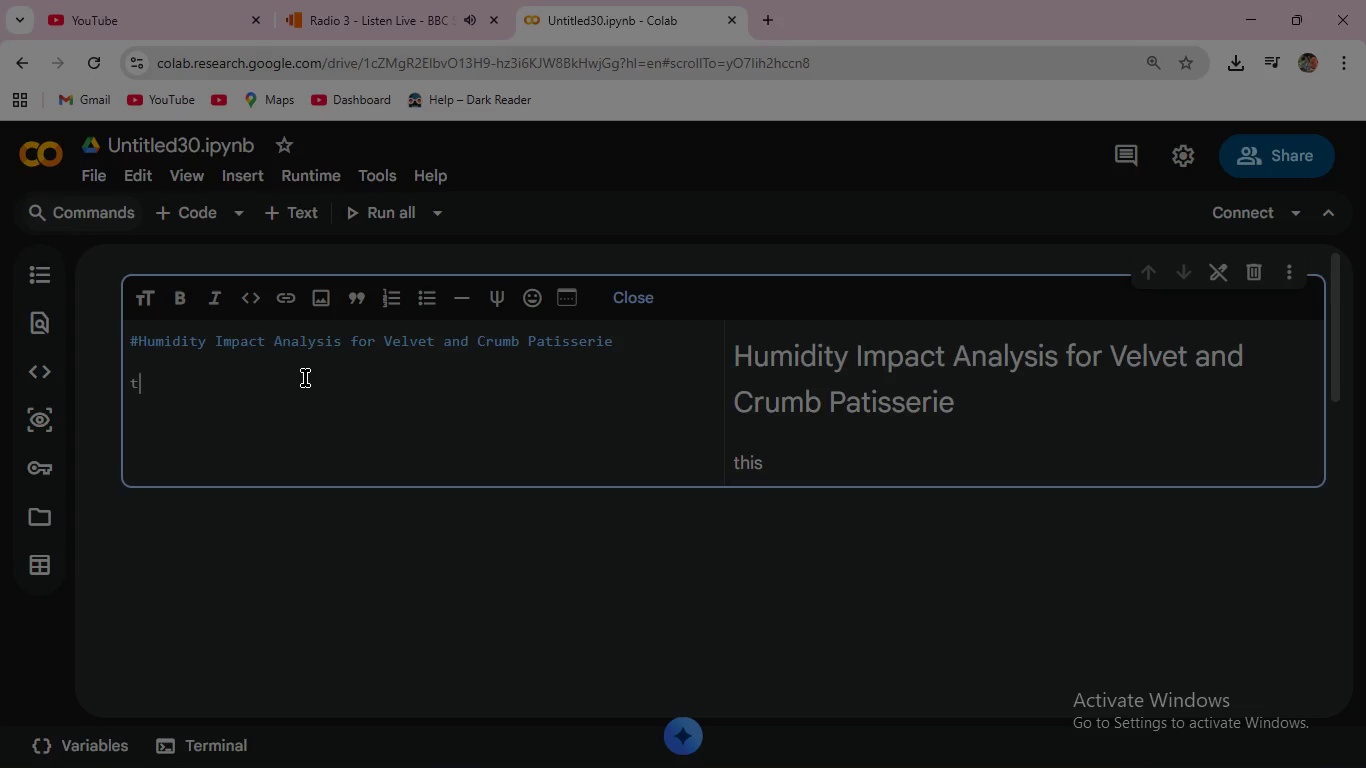 
key(Backspace)
 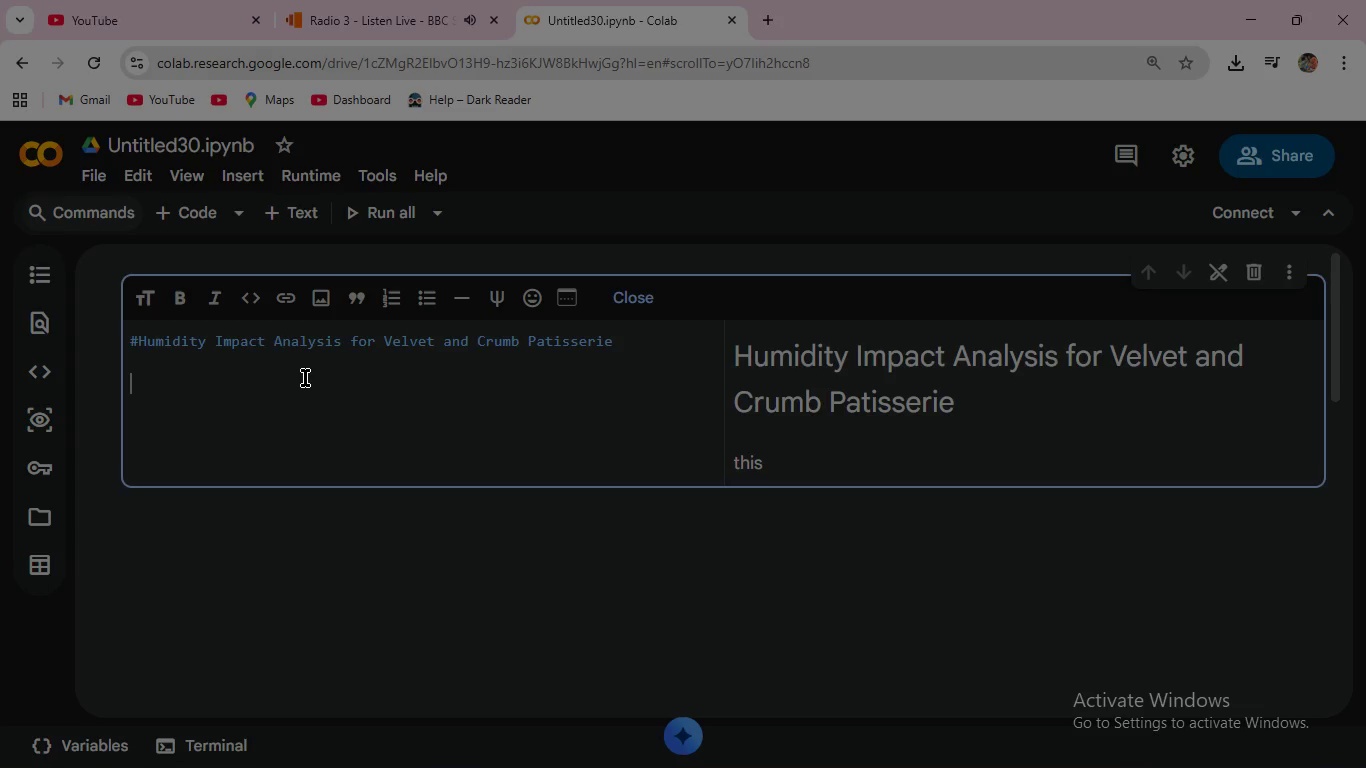 
key(Backspace)
 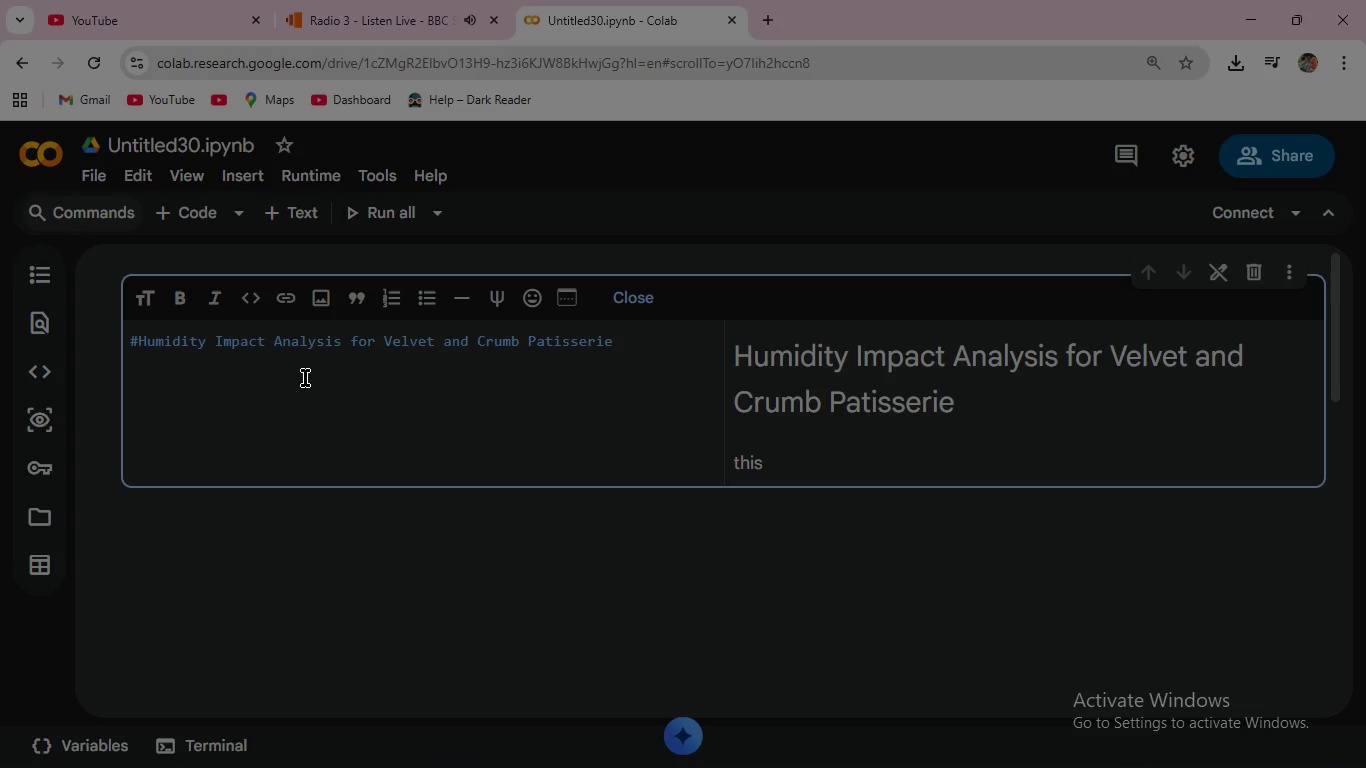 
key(Backspace)
 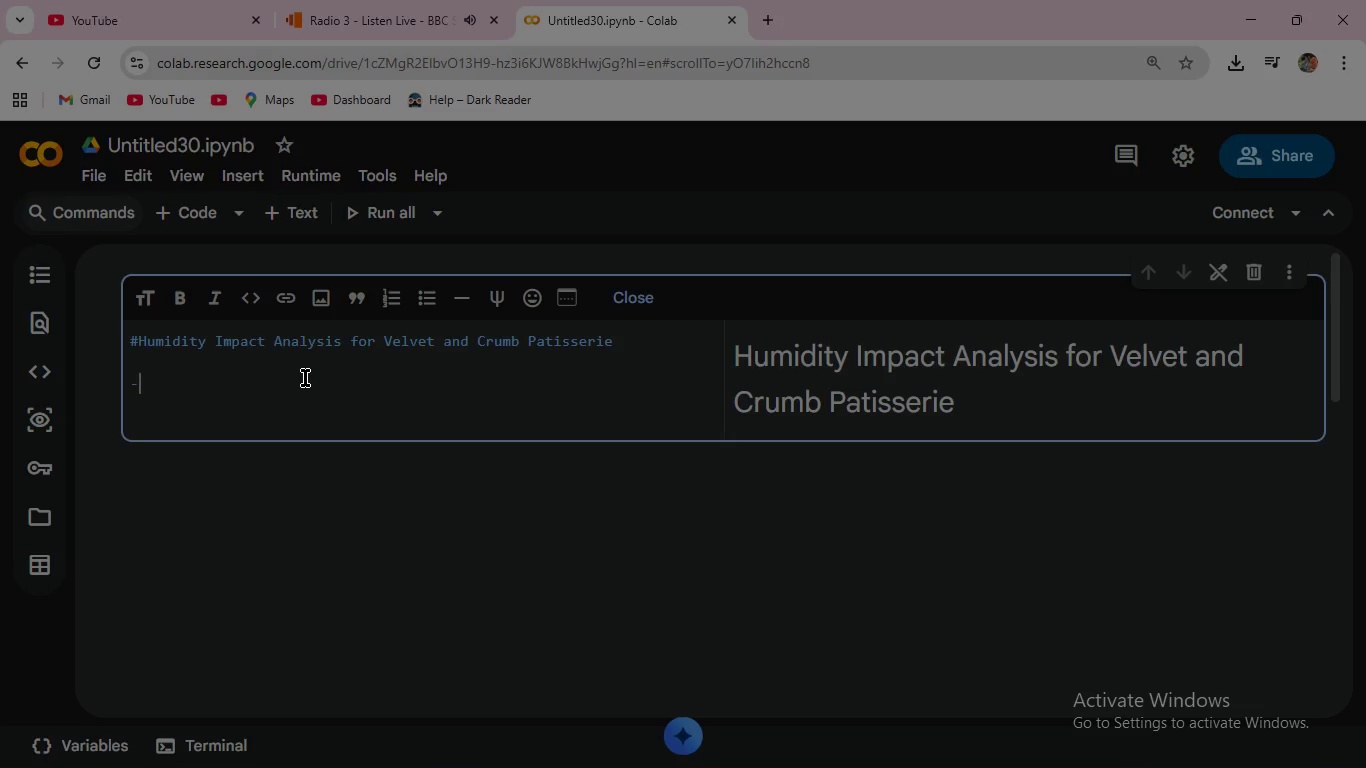 
hold_key(key=Minus, duration=0.34)
 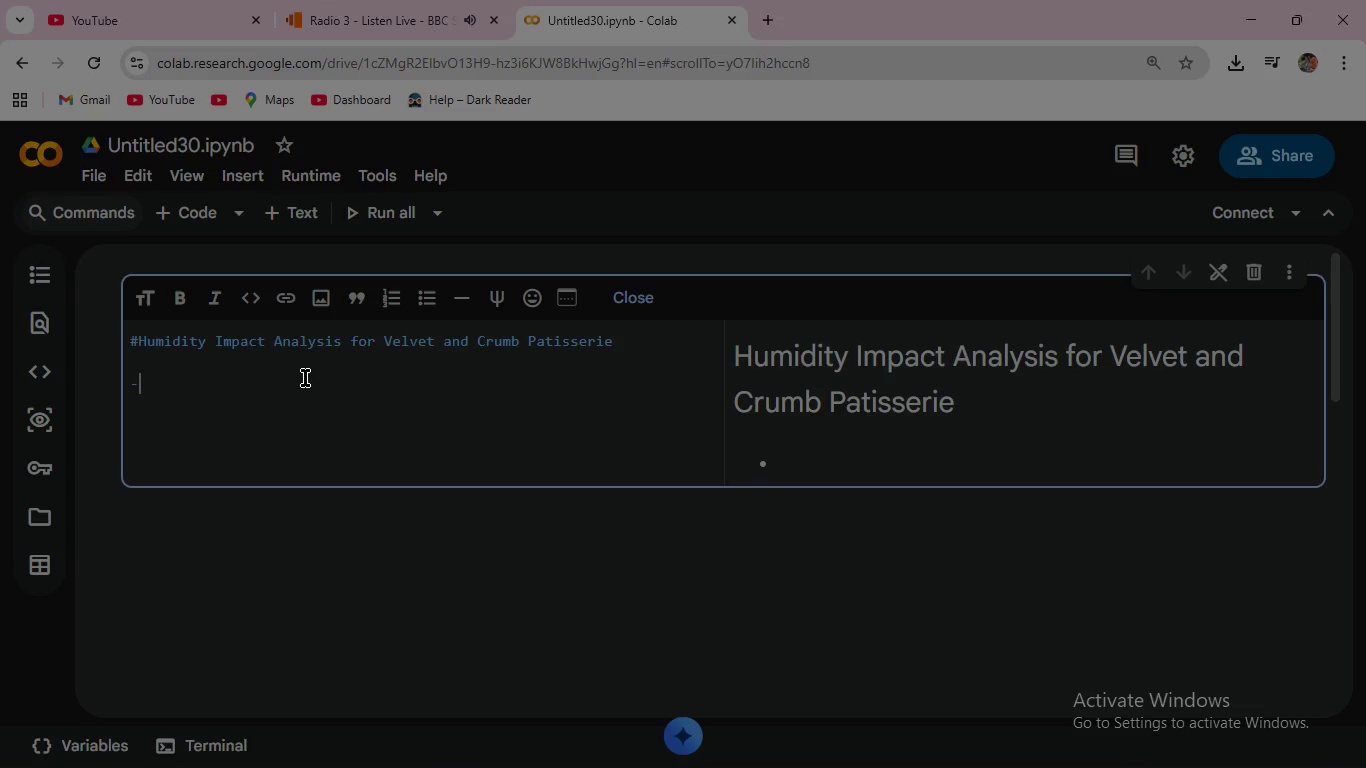 
wait(6.84)
 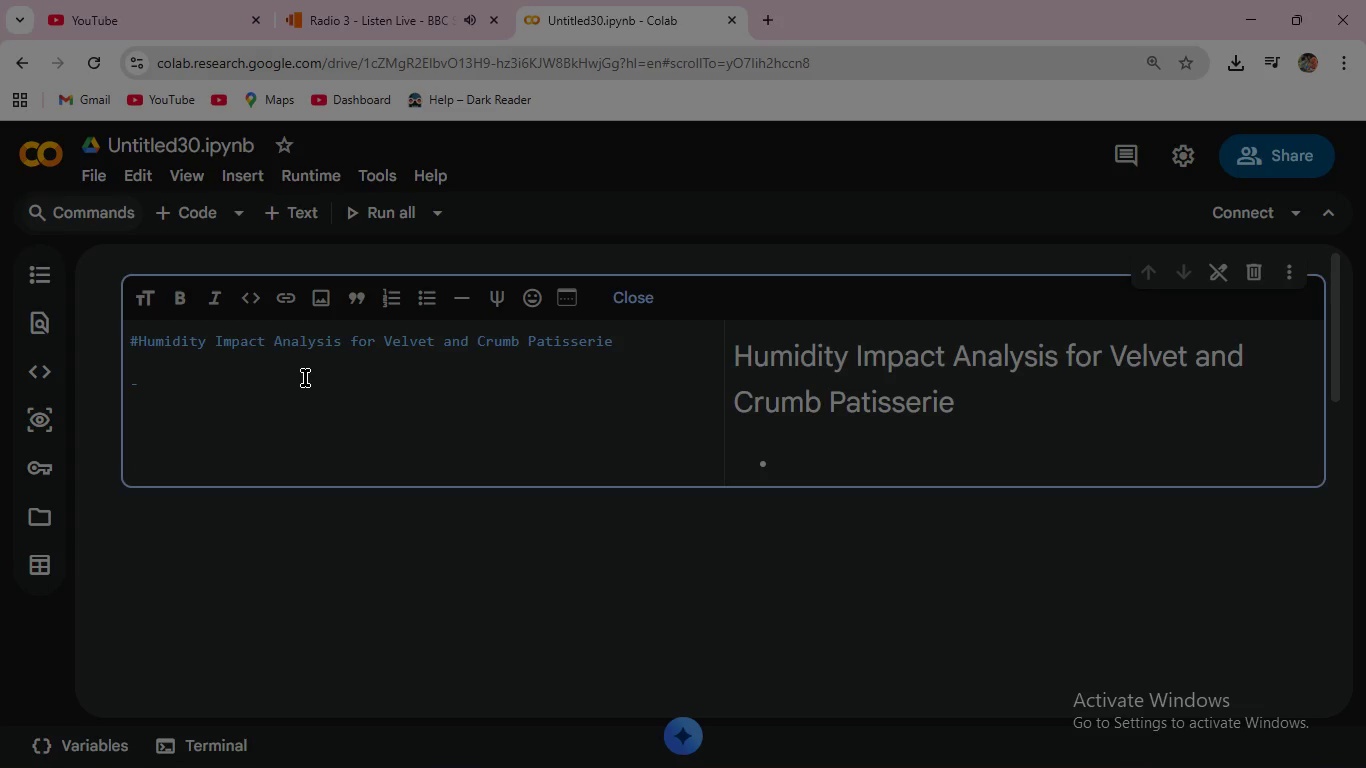 
key(Backspace)
type(This Project analyze the relationship between ambient humidity and ba)
 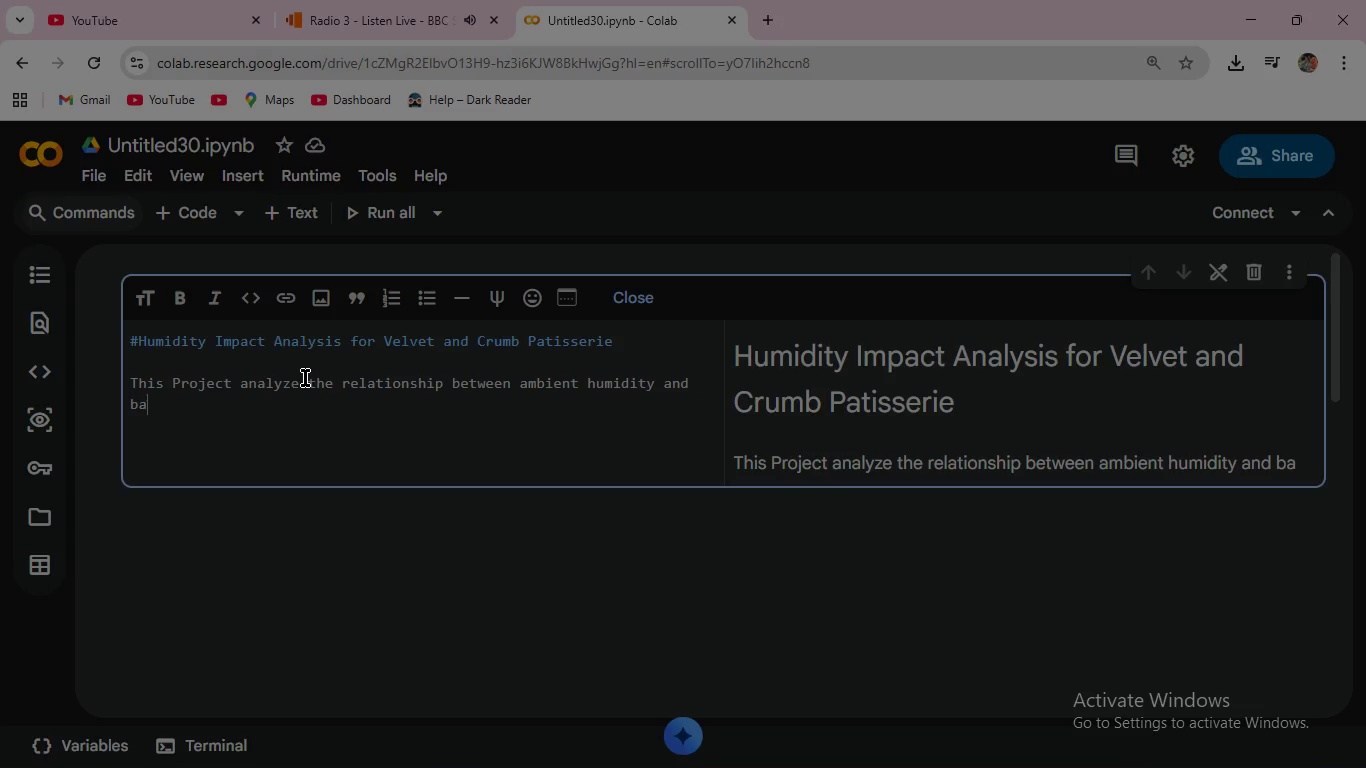 
wait(5.77)
 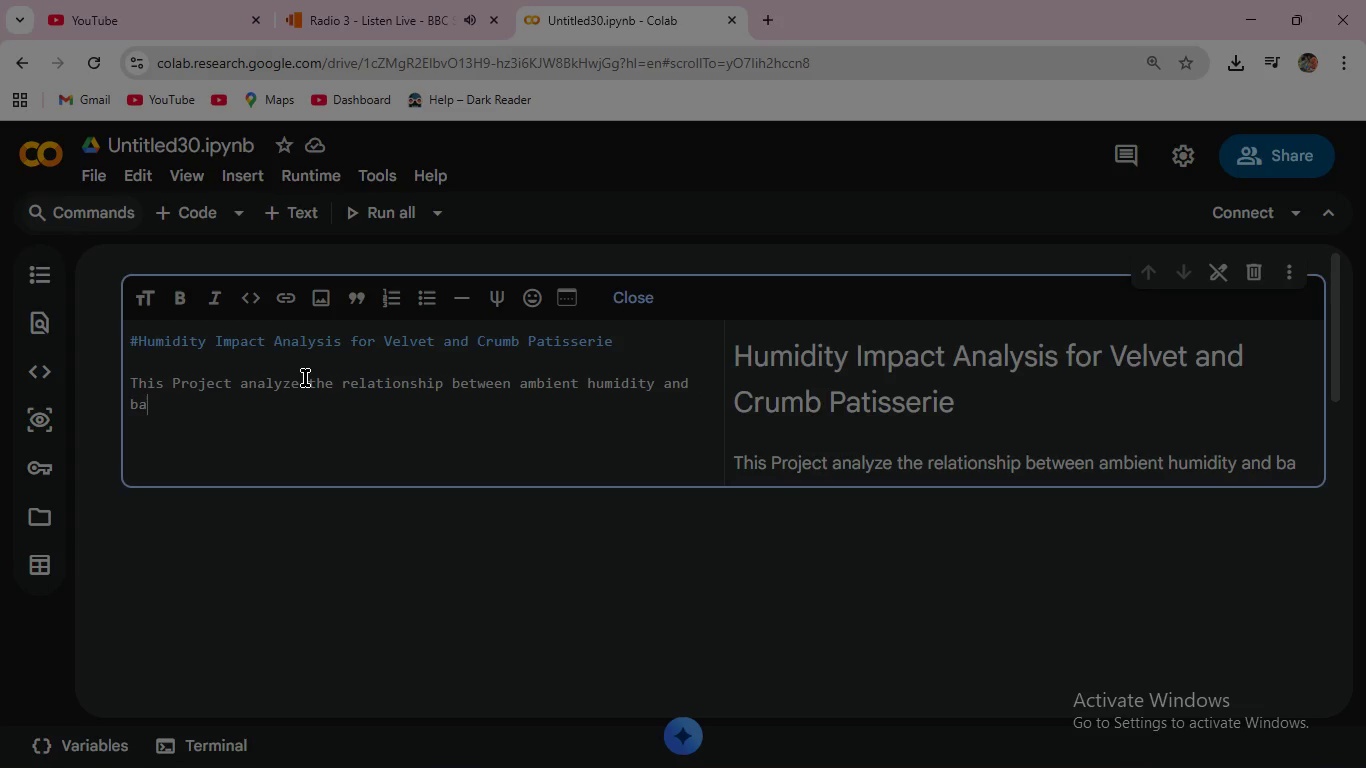 
type(tch quality for )
 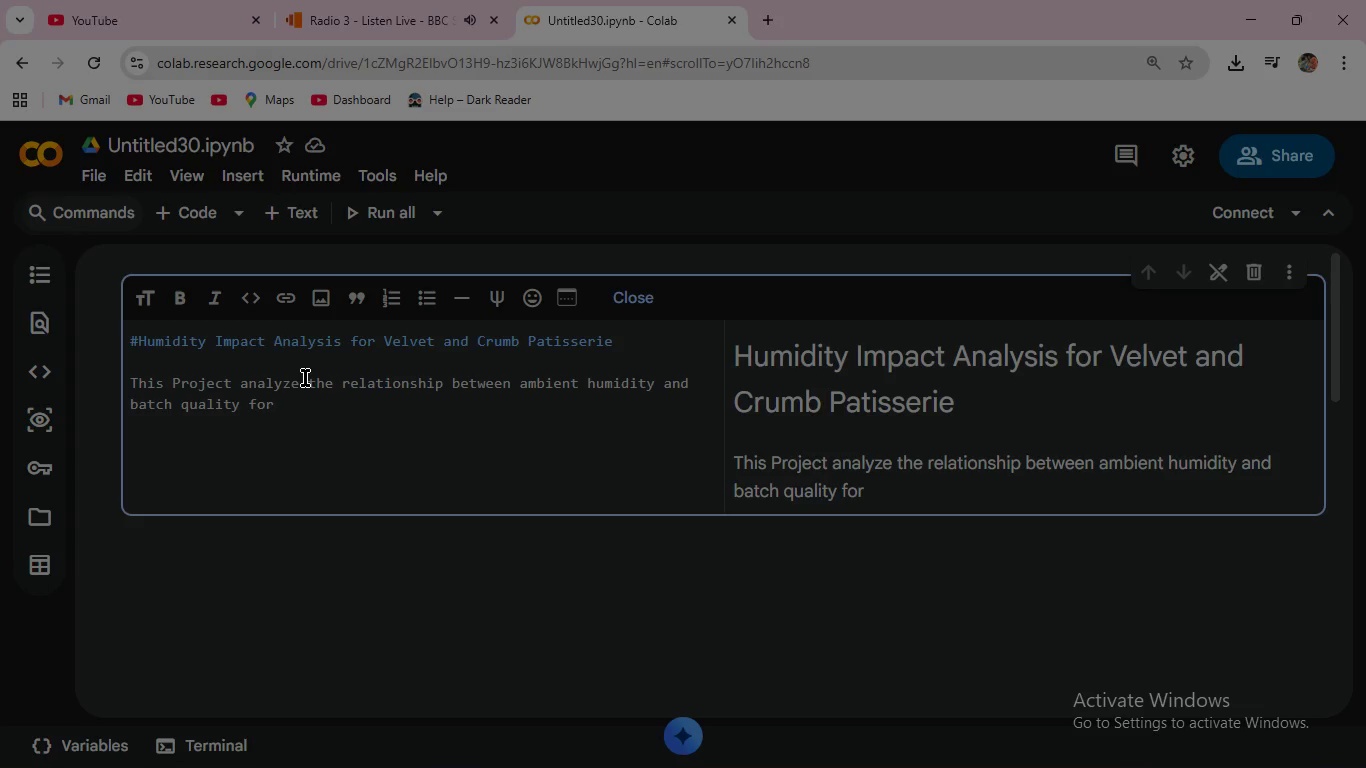 
wait(8.23)
 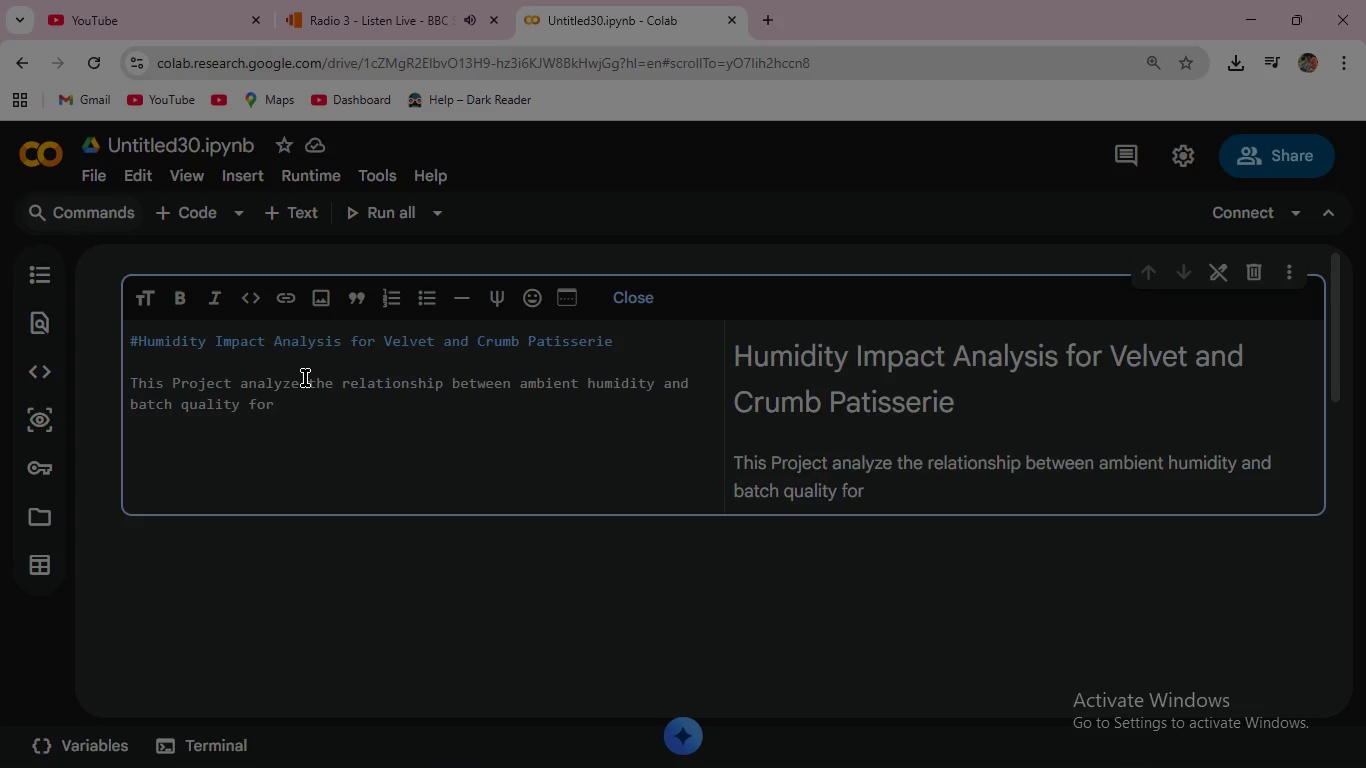 
type(meringue-based )
 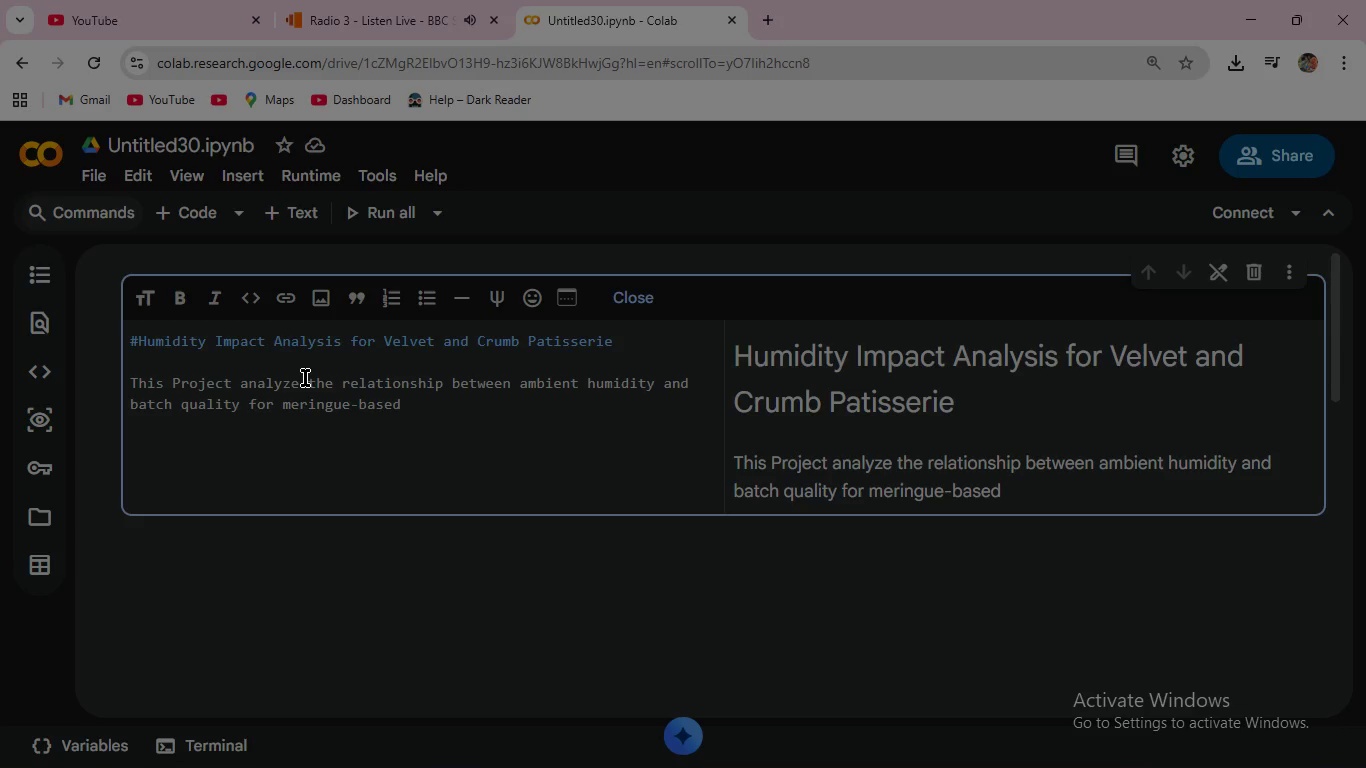 
type(desserts at vel)
 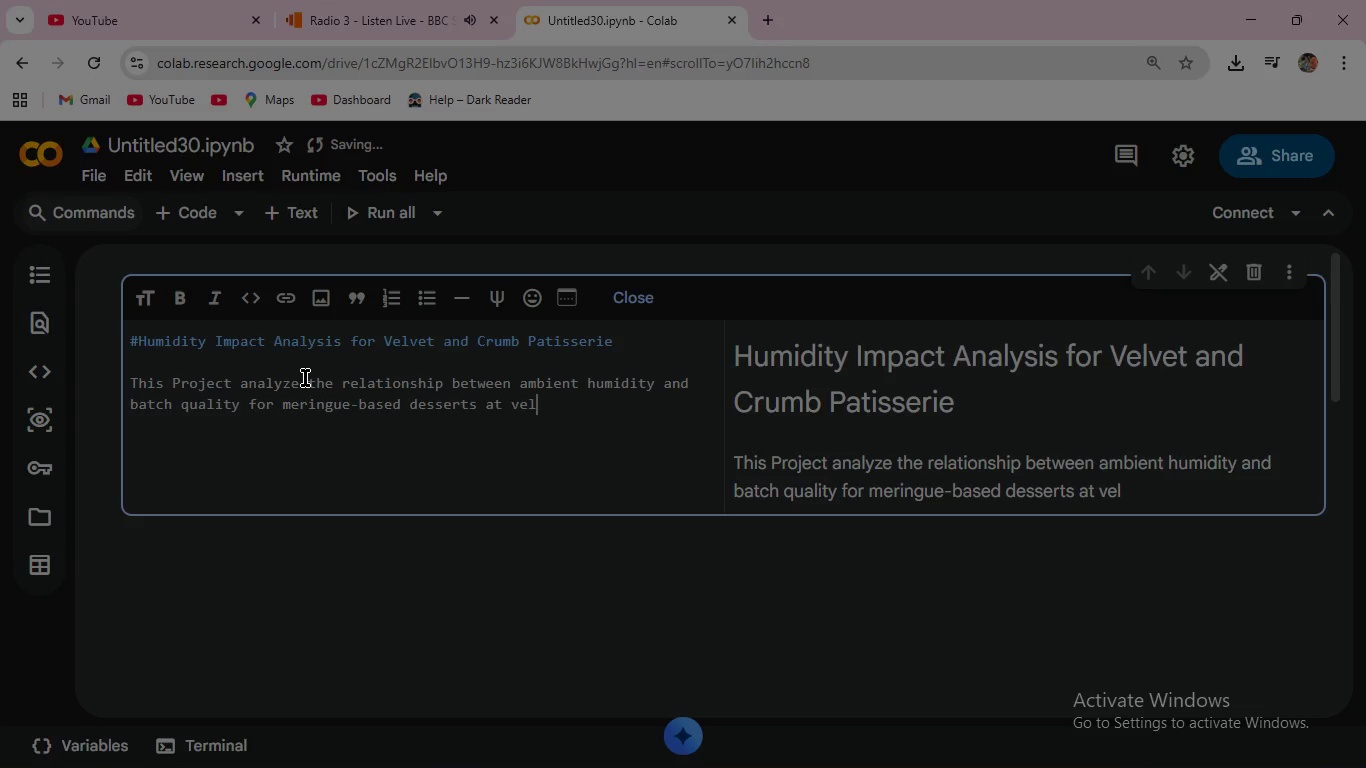 
hold_key(key=V, duration=0.31)
 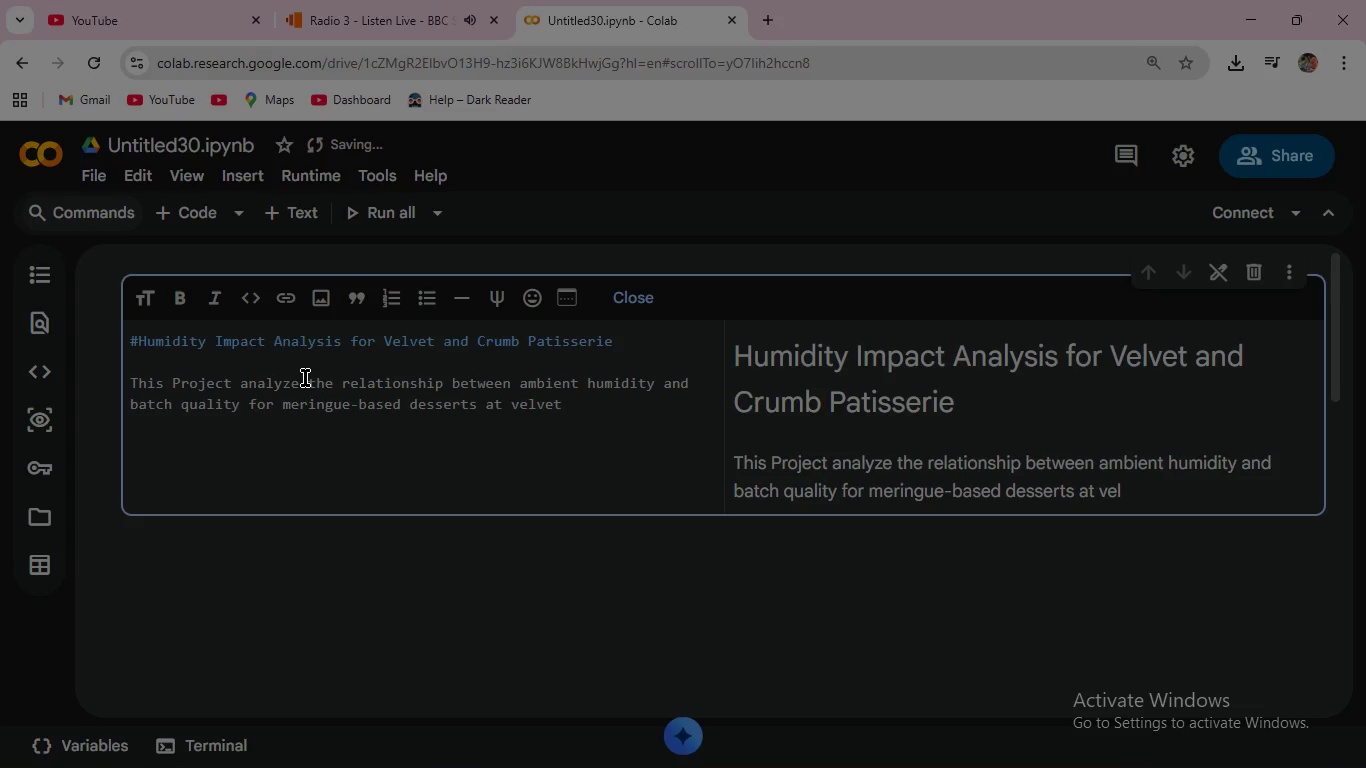 
type(et and )
 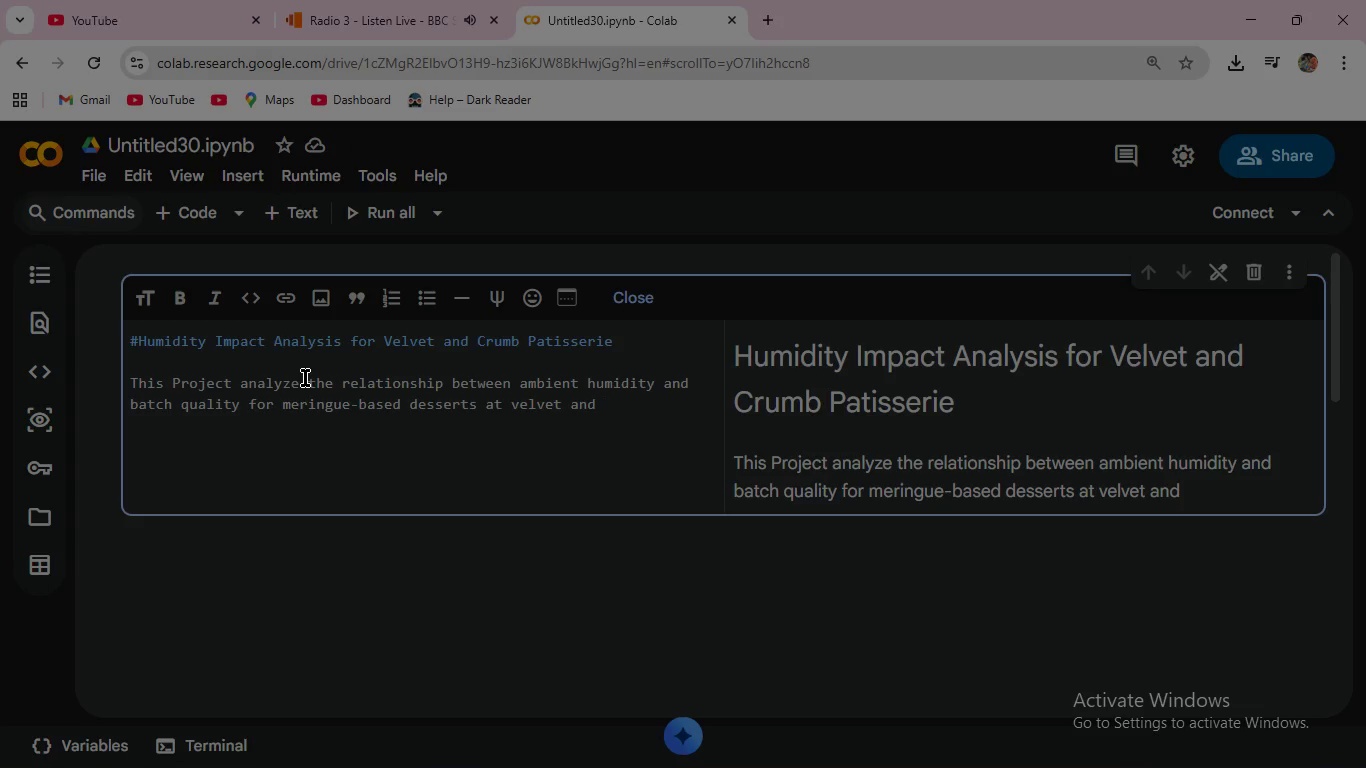 
type(Crumb patisse)
 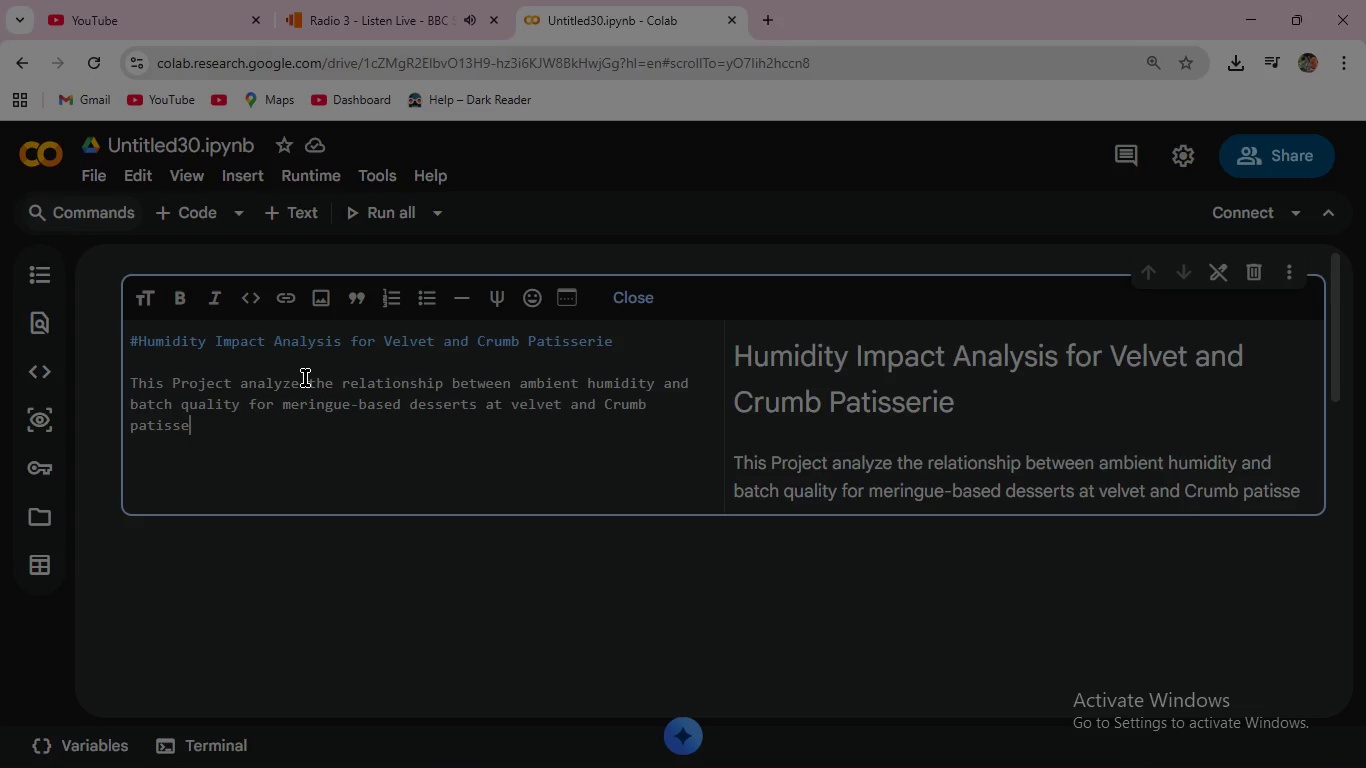 
type(rie. )
 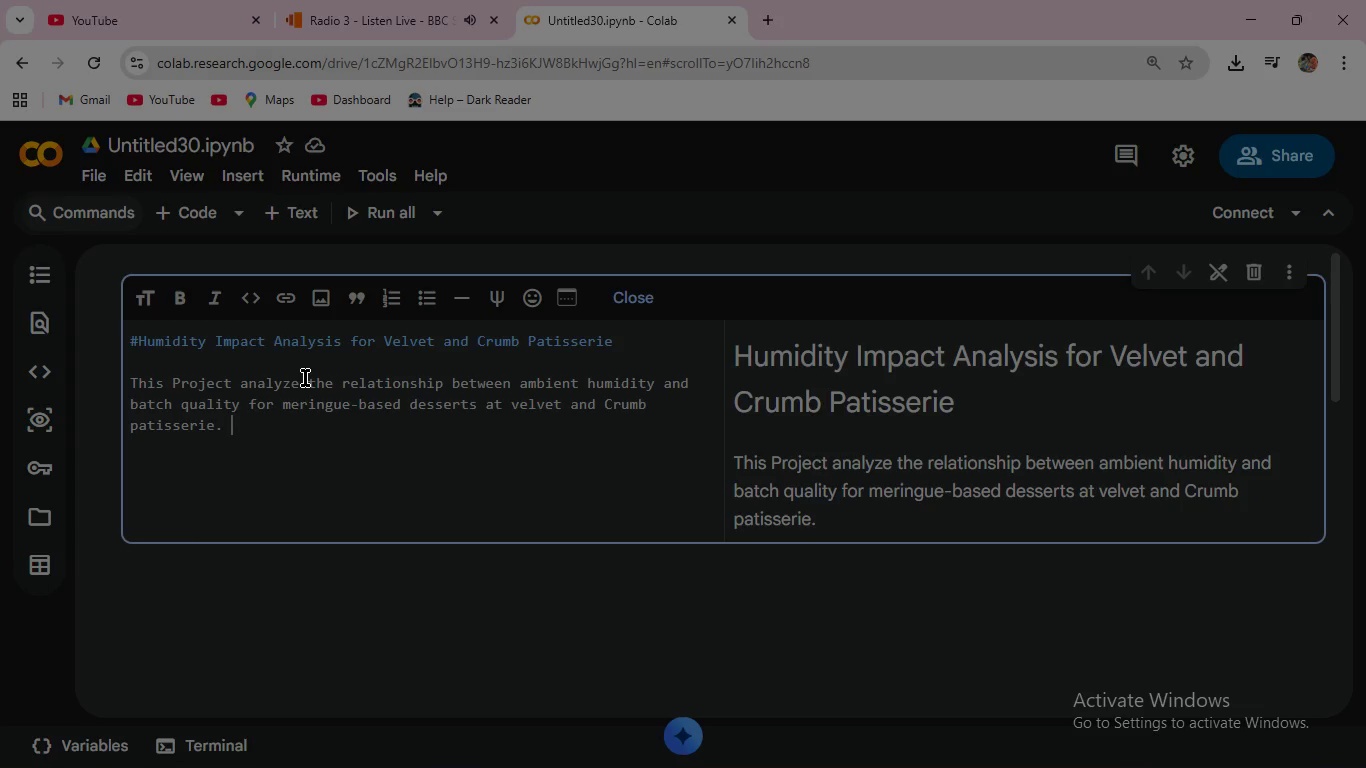 
type( Using Historical)
 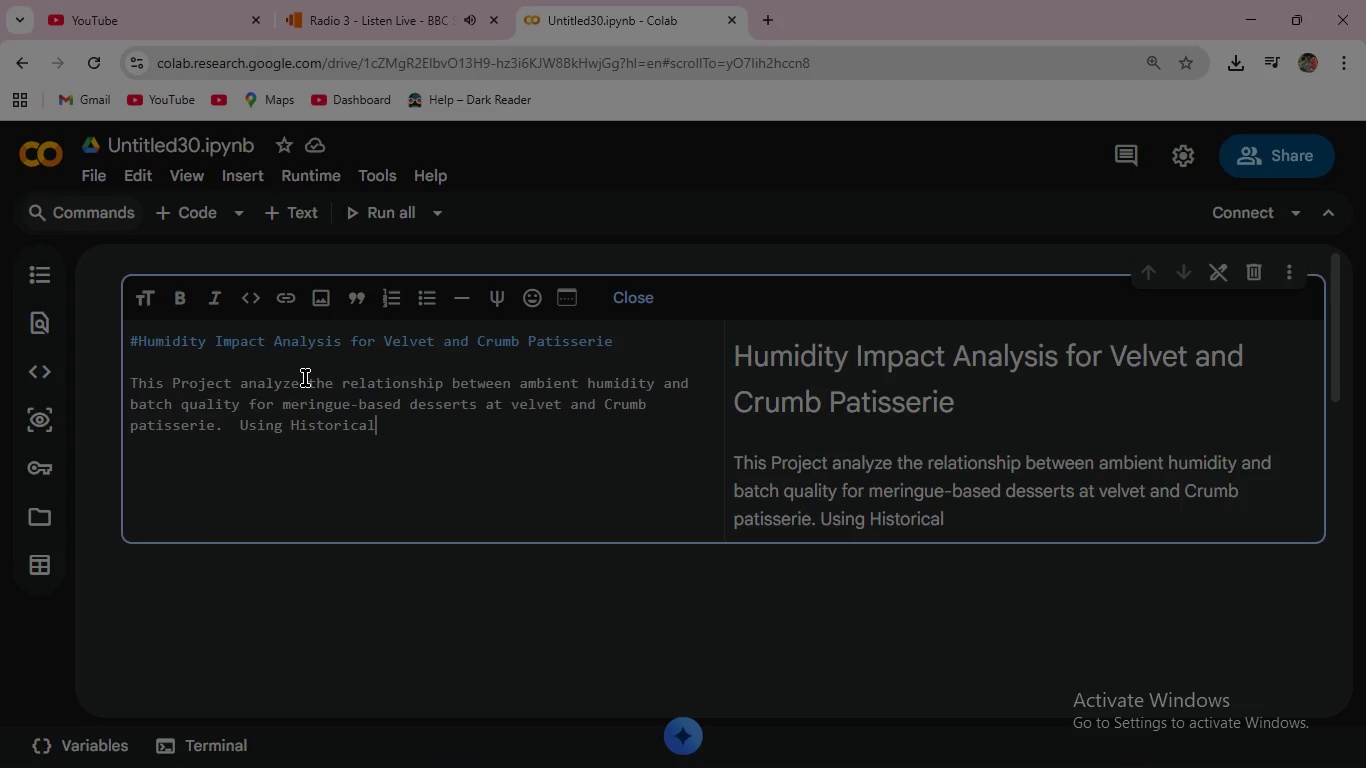 
wait(5.81)
 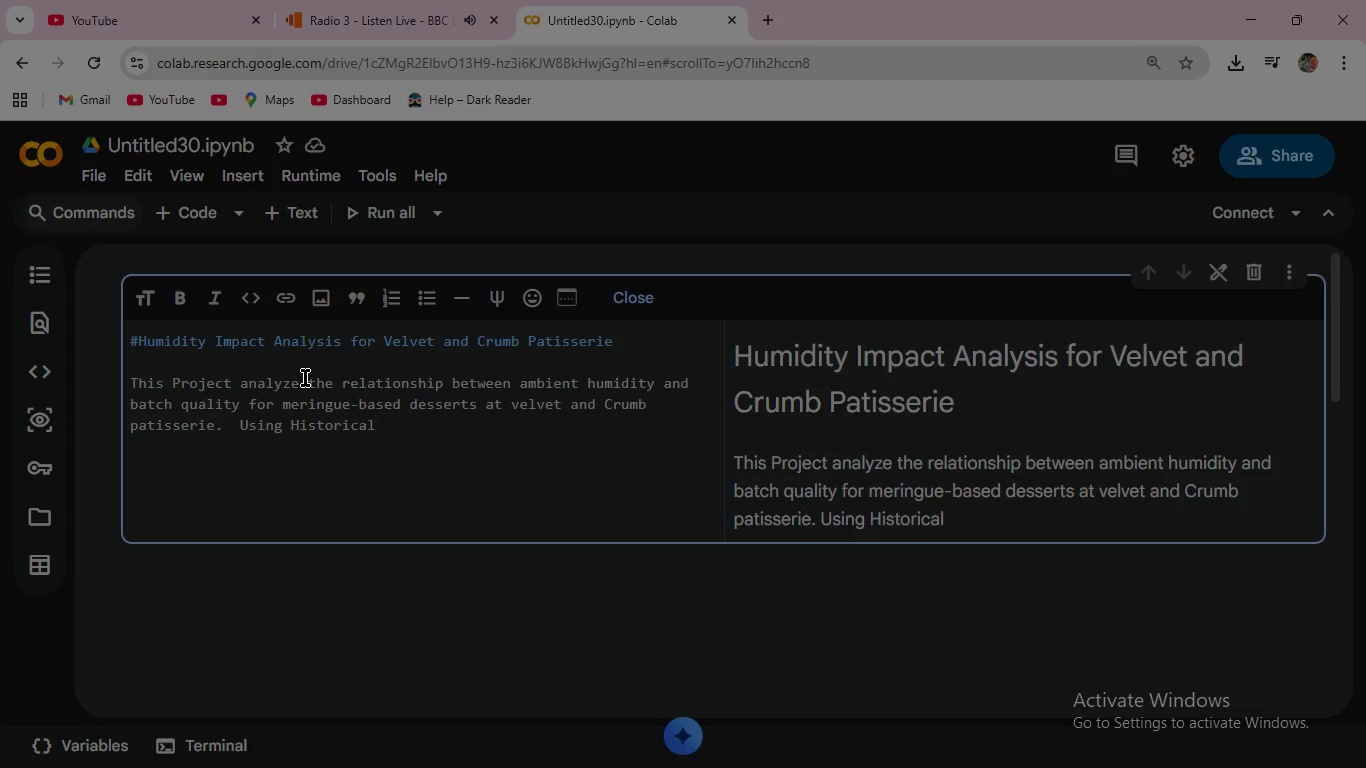 
type( weather data (365 days,)
 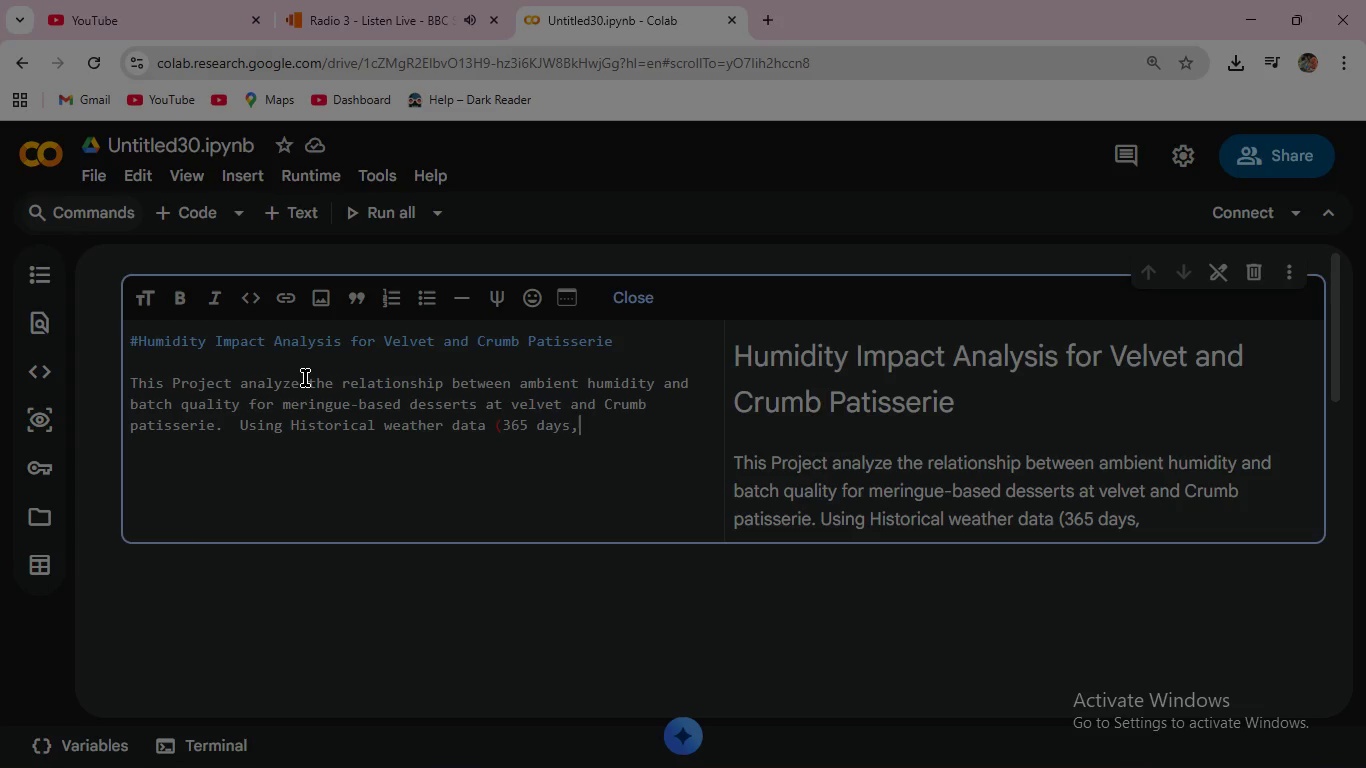 
type(Portland,OR)
key(Backspace)
key(Backspace)
key(Backspace)
type( ))
key(Backspace)
 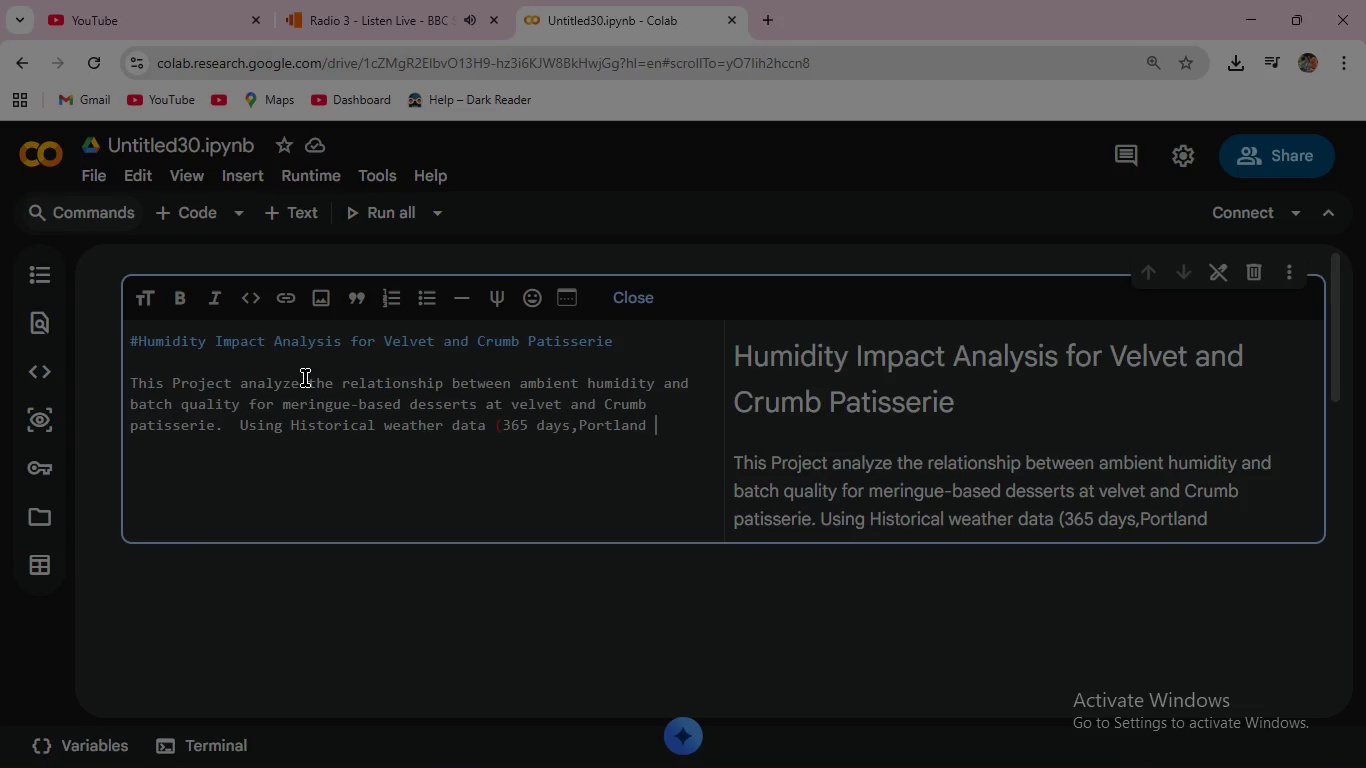 
type( OR) and a synthetic)
 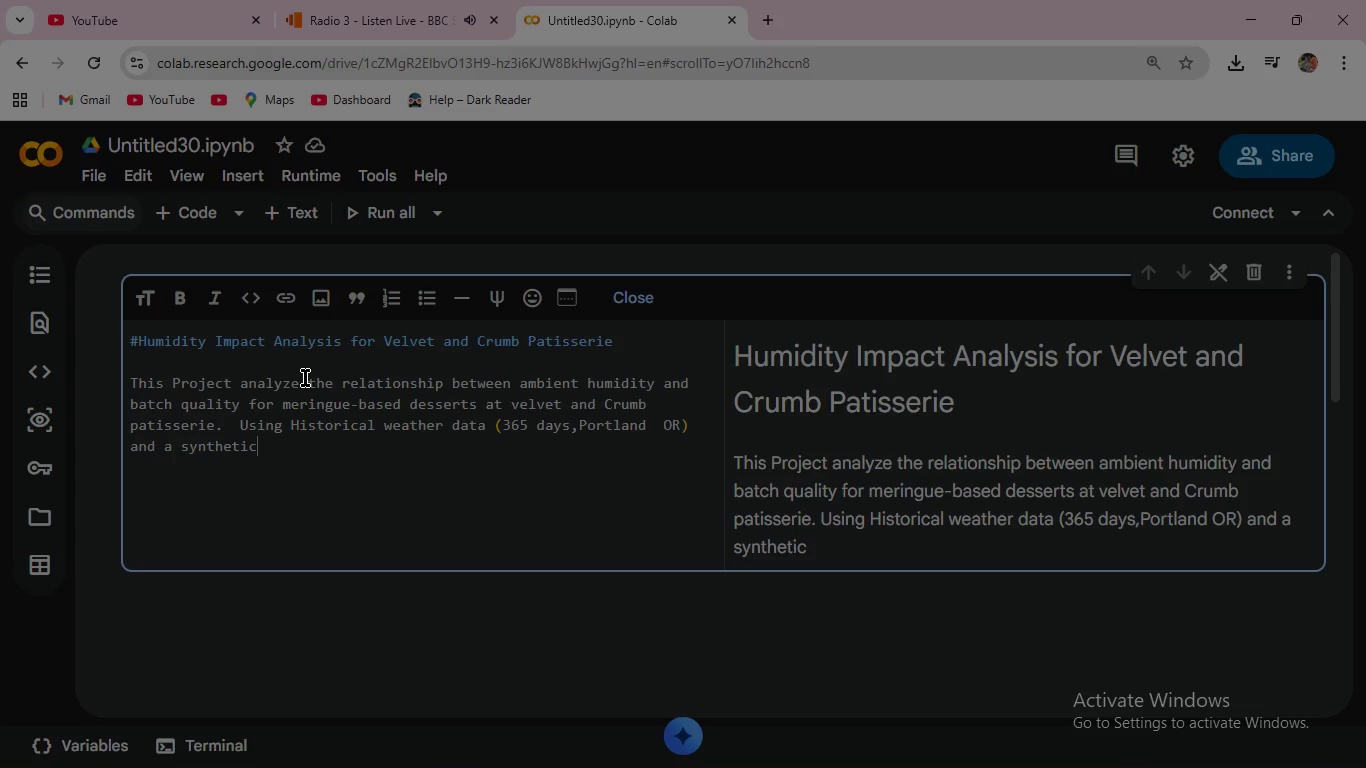 
wait(8.89)
 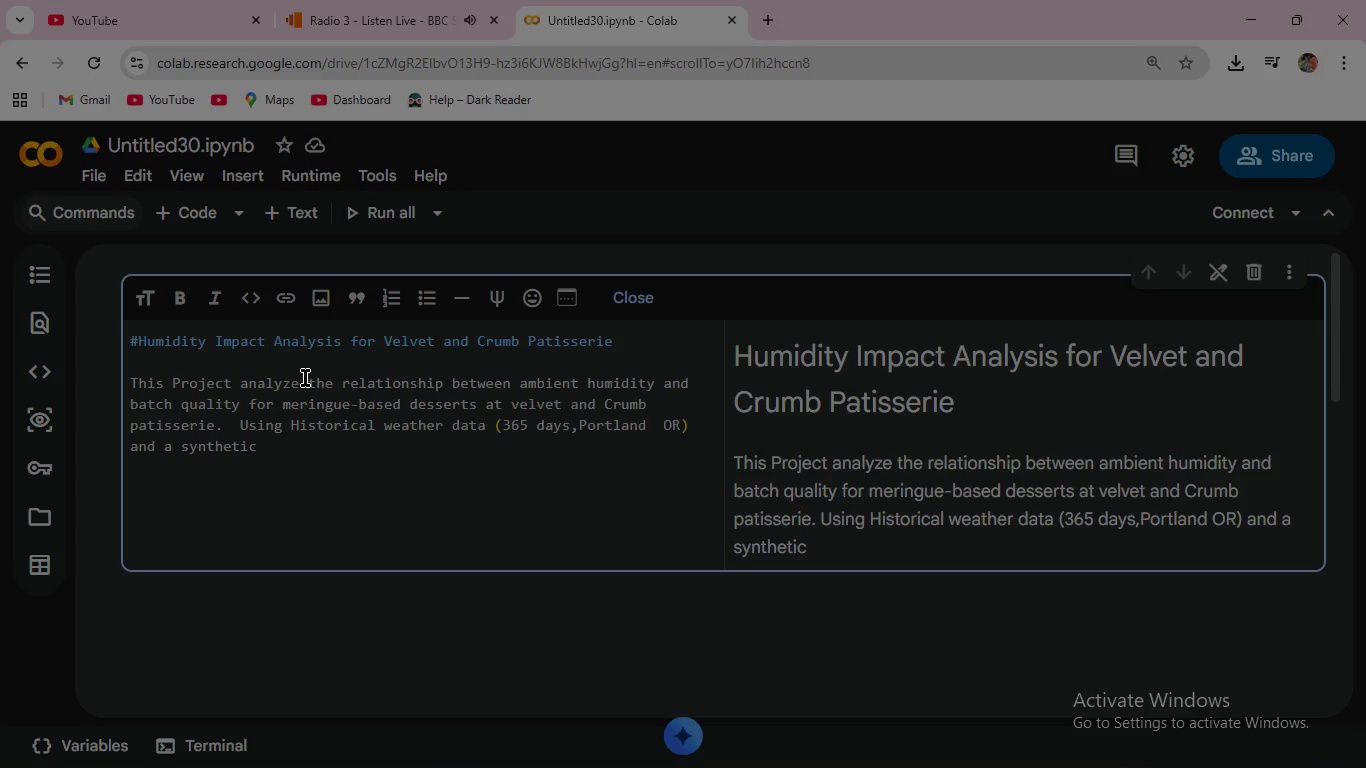 
type( bar)
key(Backspace)
type(tch log)
 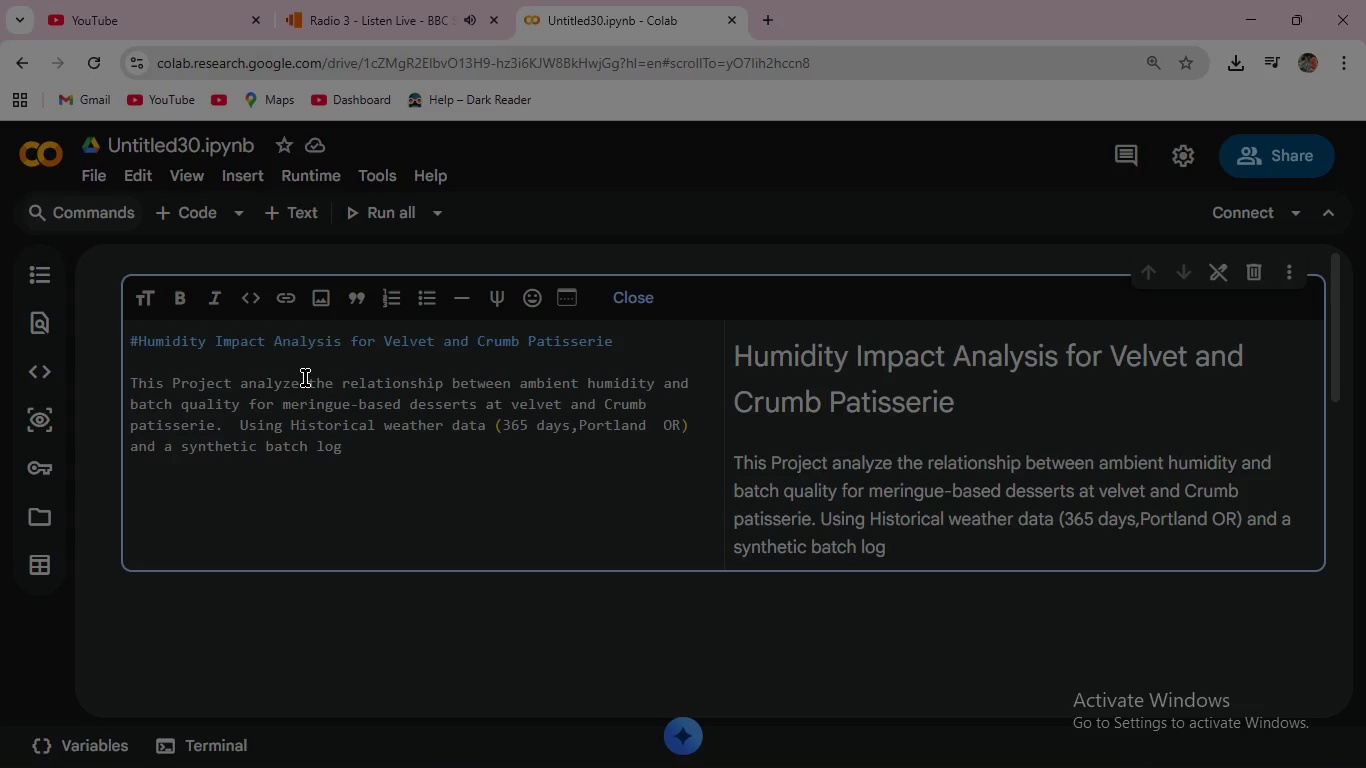 
type((200 entries),)
 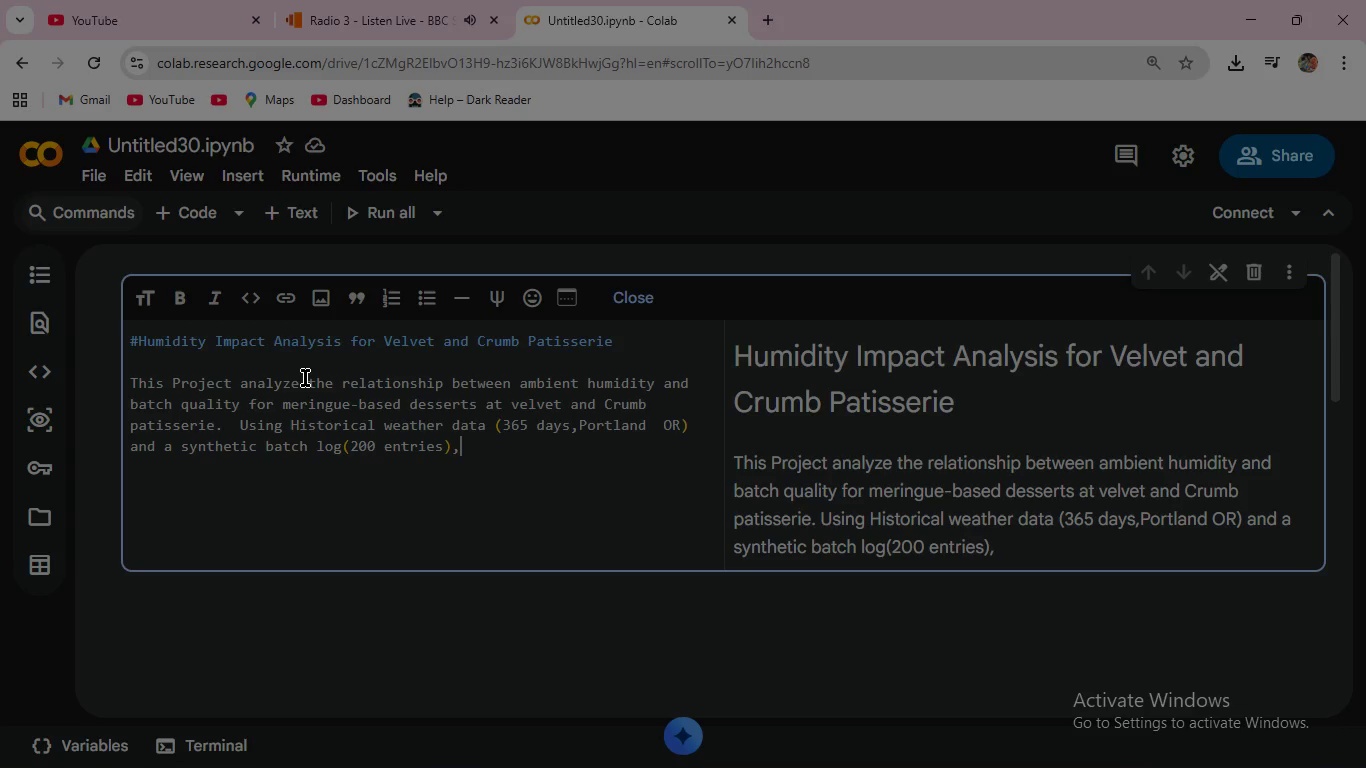 
wait(6.36)
 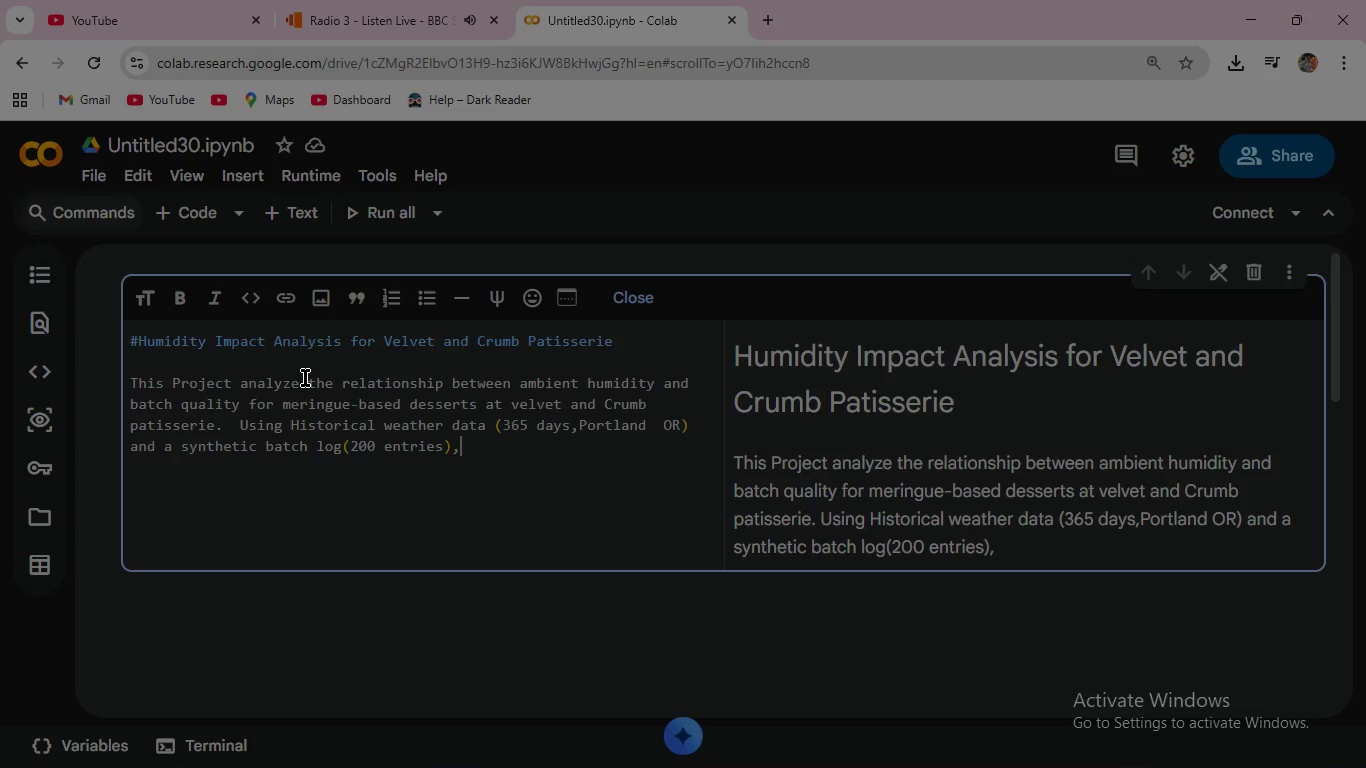 
type( )
key(Backspace)
type(perform sta)
 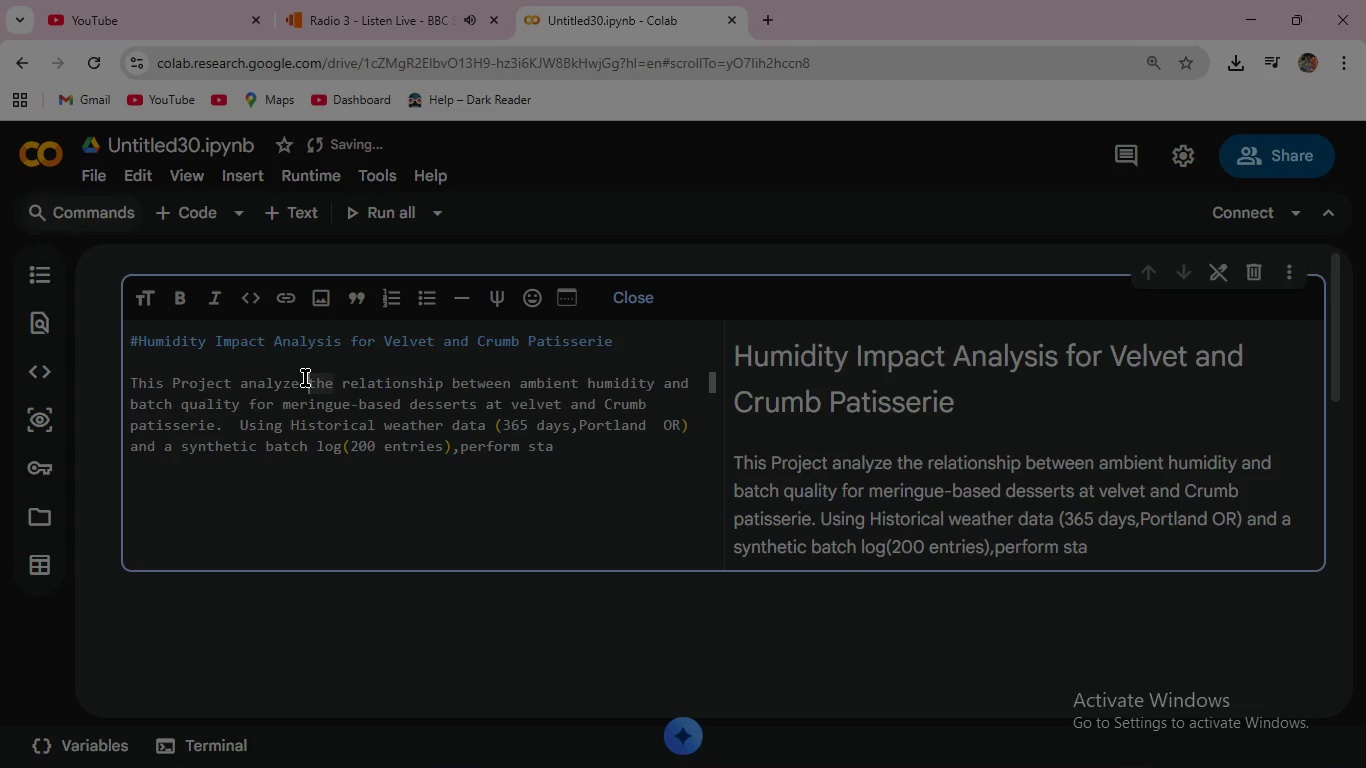 
left_click([305, 378])
 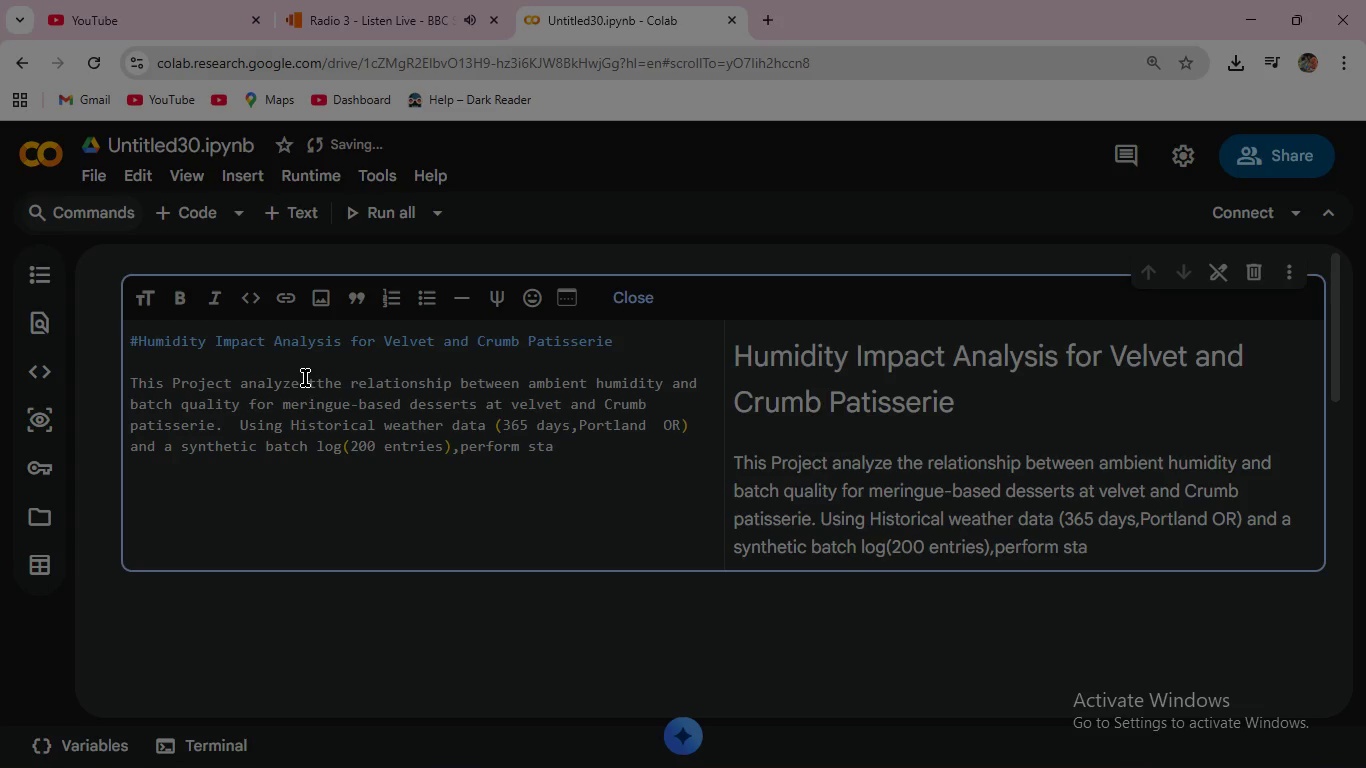 
key(T)
 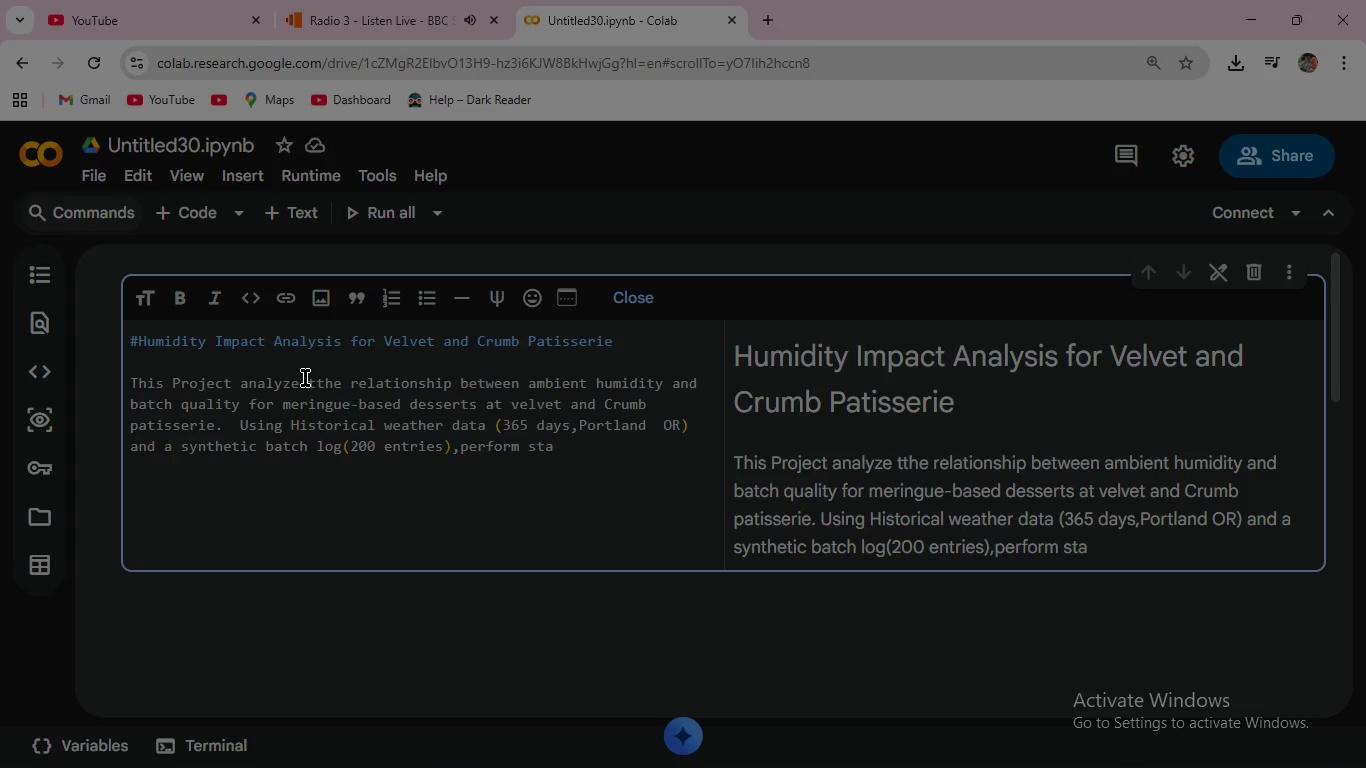 
key(Control+Z)
 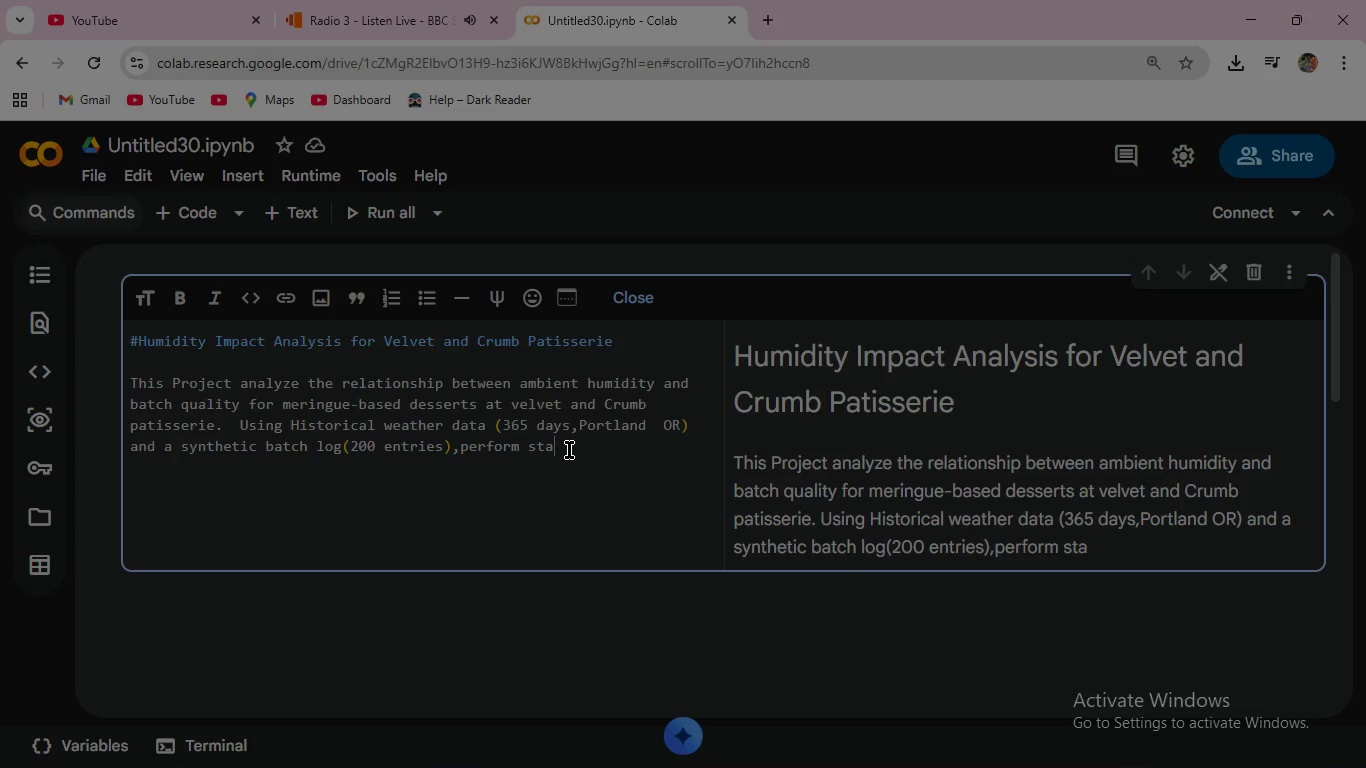 
left_click([569, 450])
 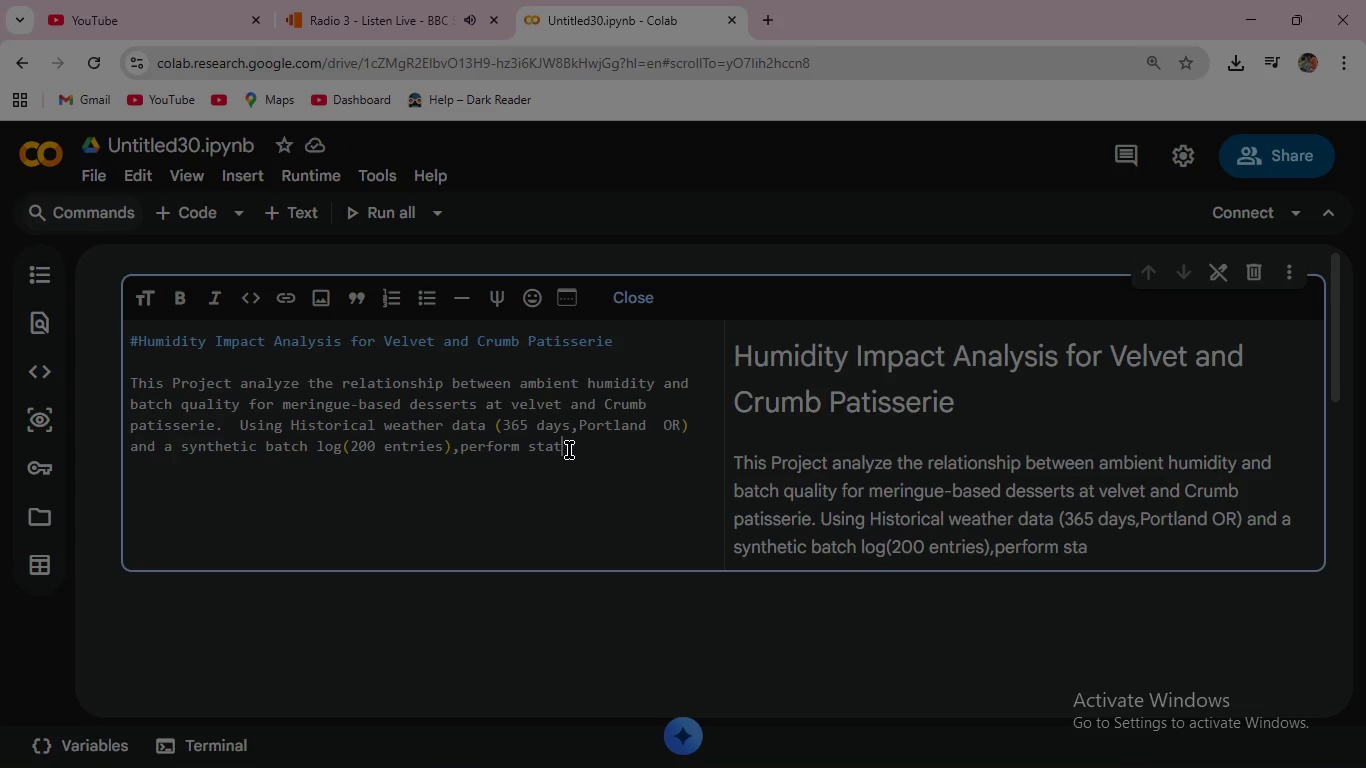 
type(tistial testing)
 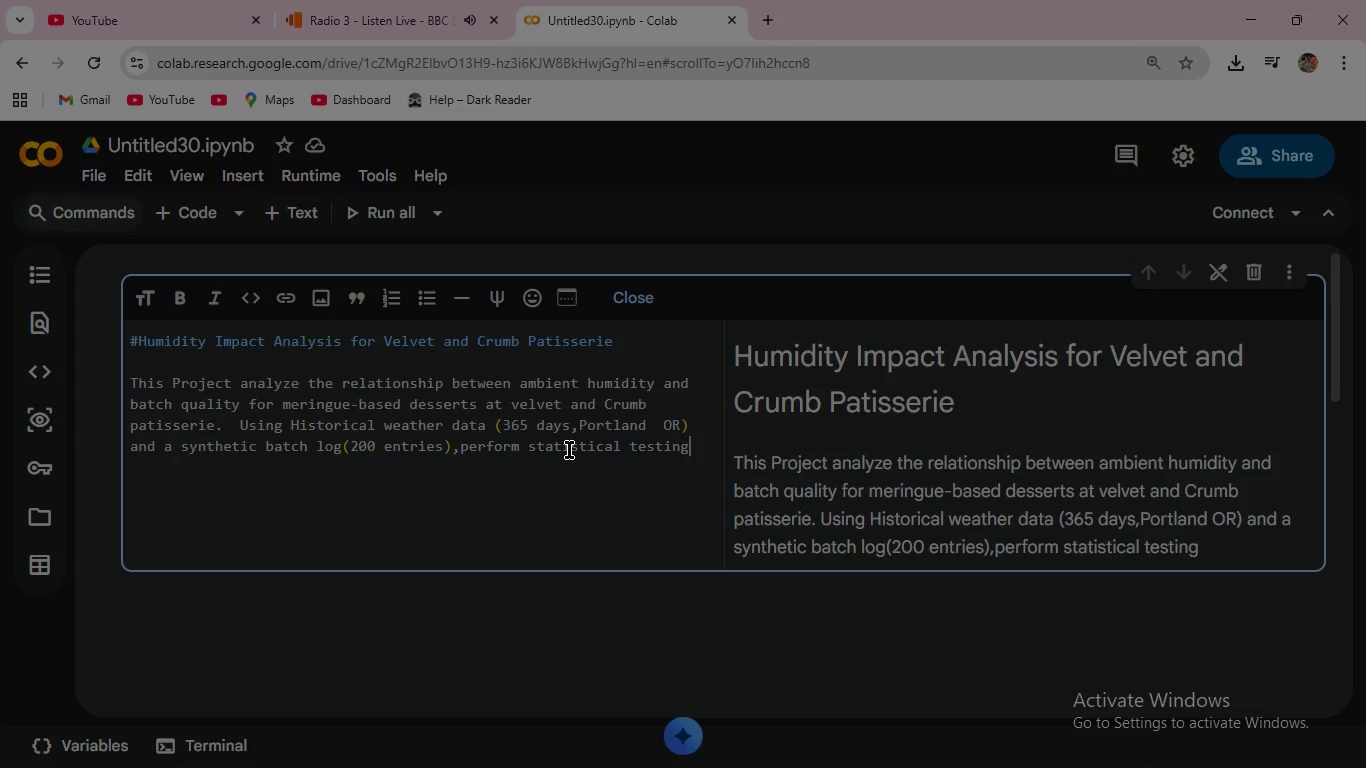 
hold_key(key=C, duration=0.31)
 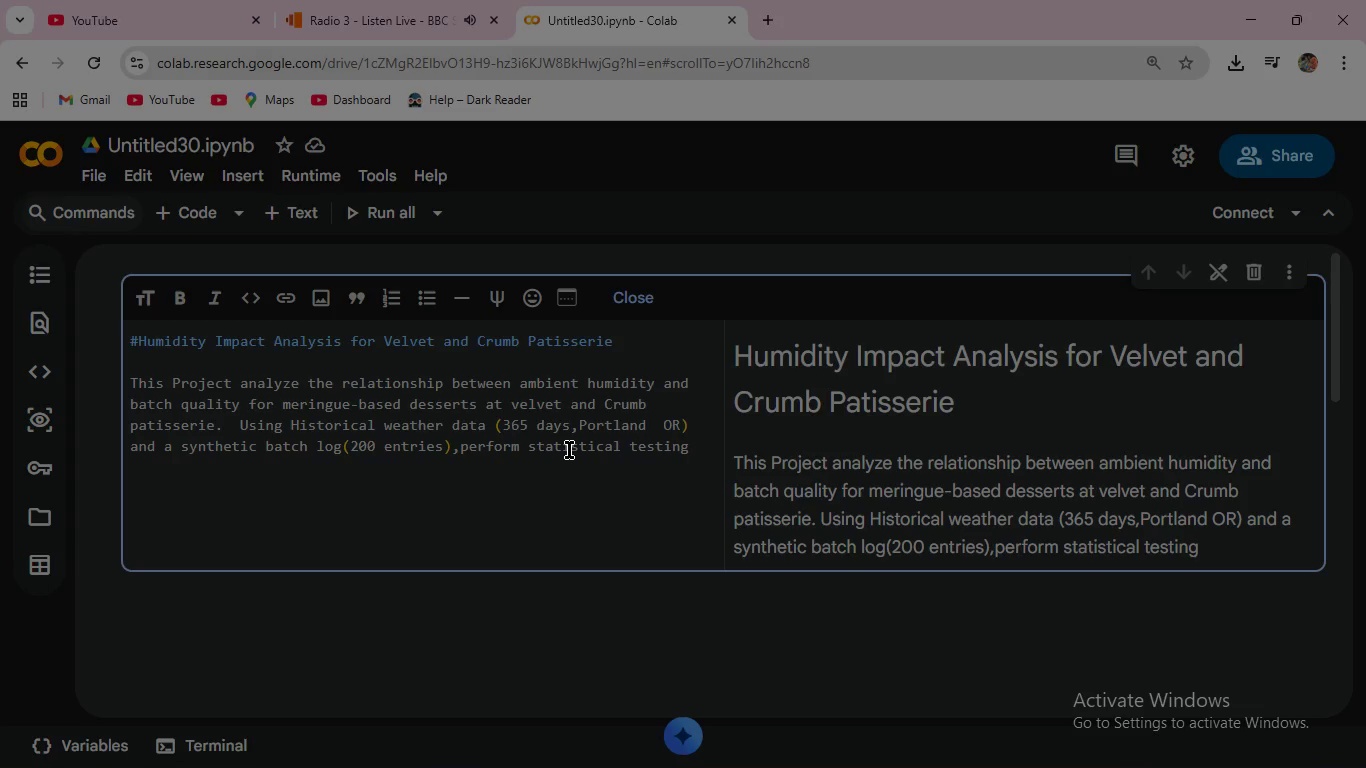 
type((Pearson correla)
 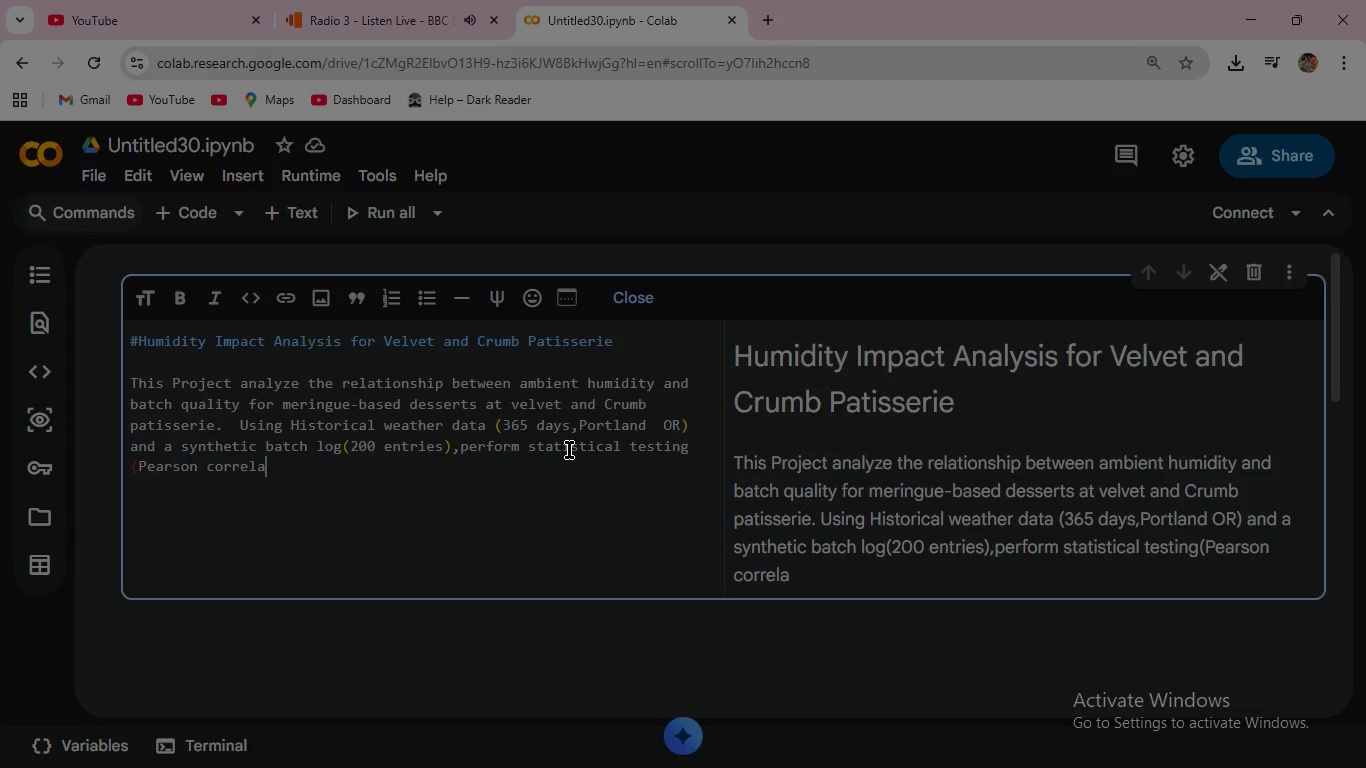 
type(tion, t-test)
 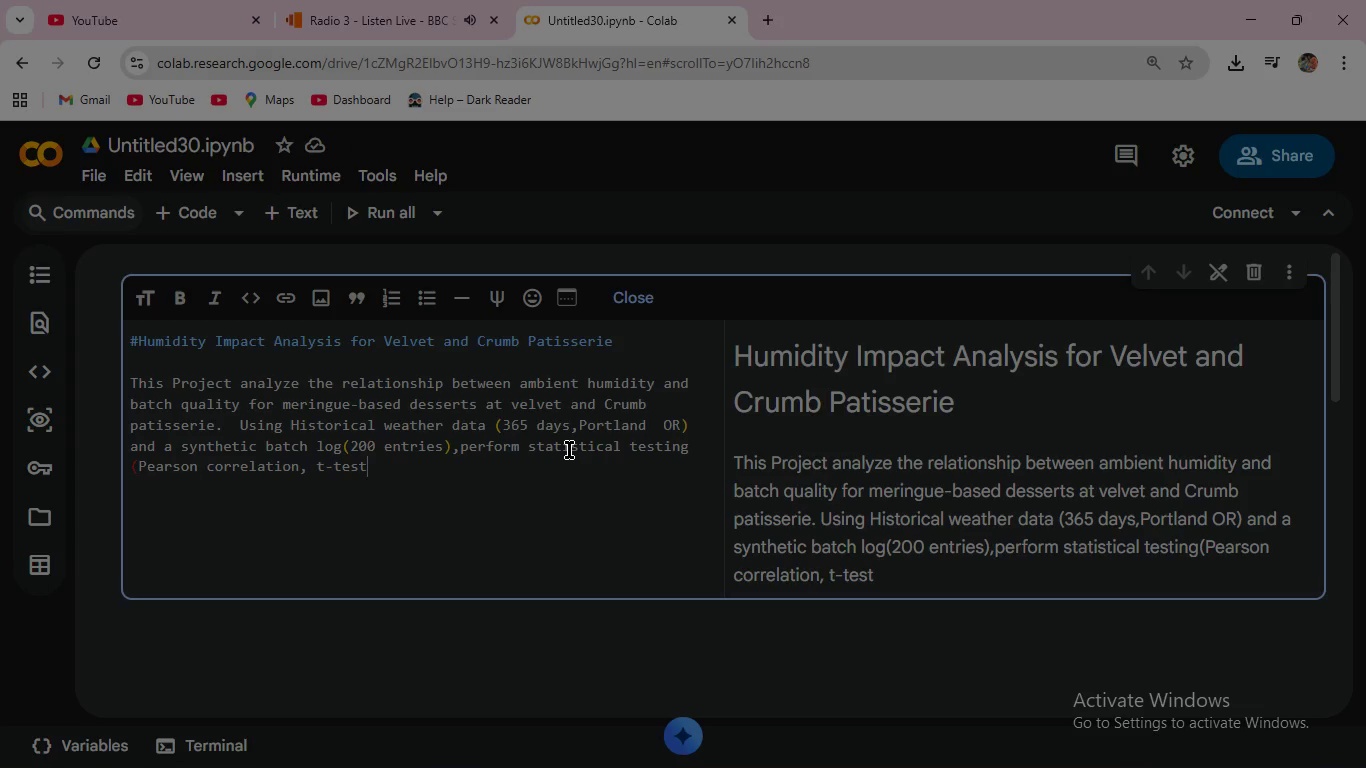 
type( and Linear regression)
 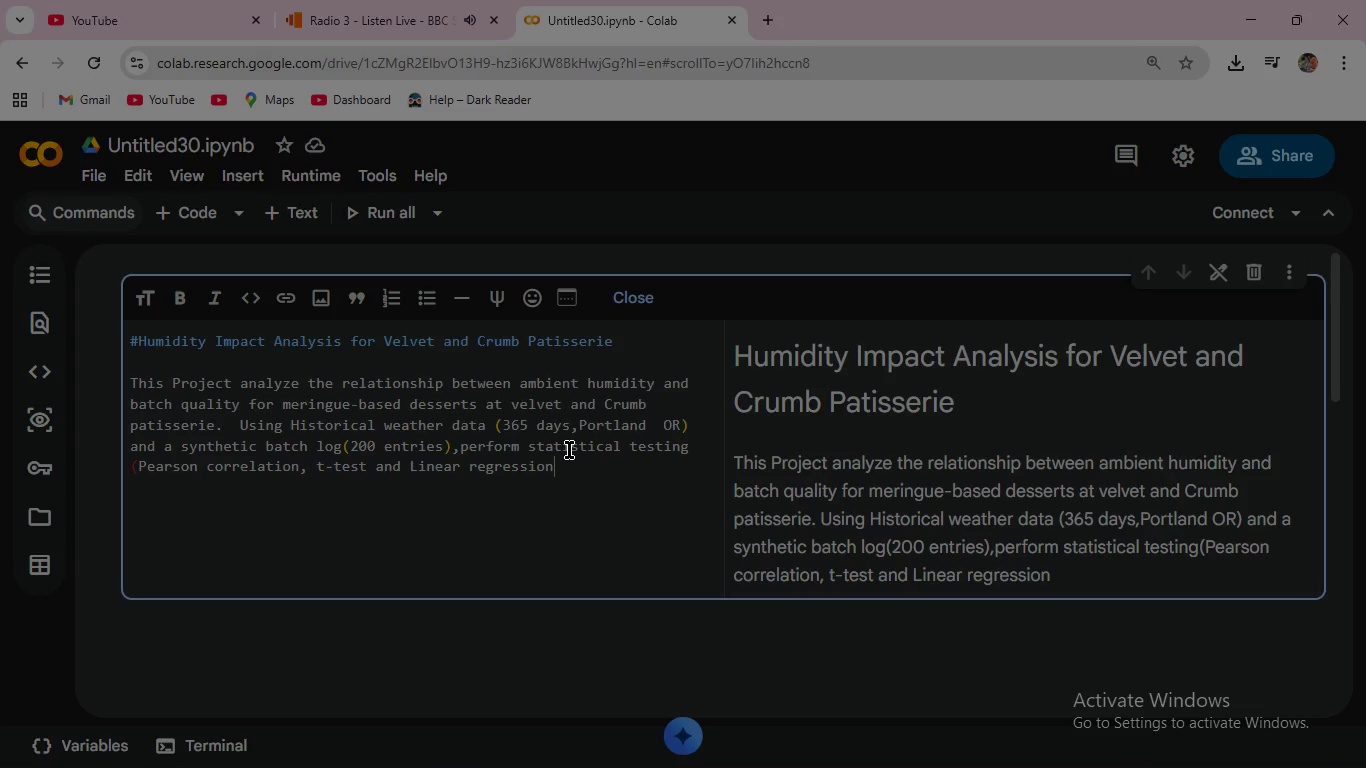 
type() to )
 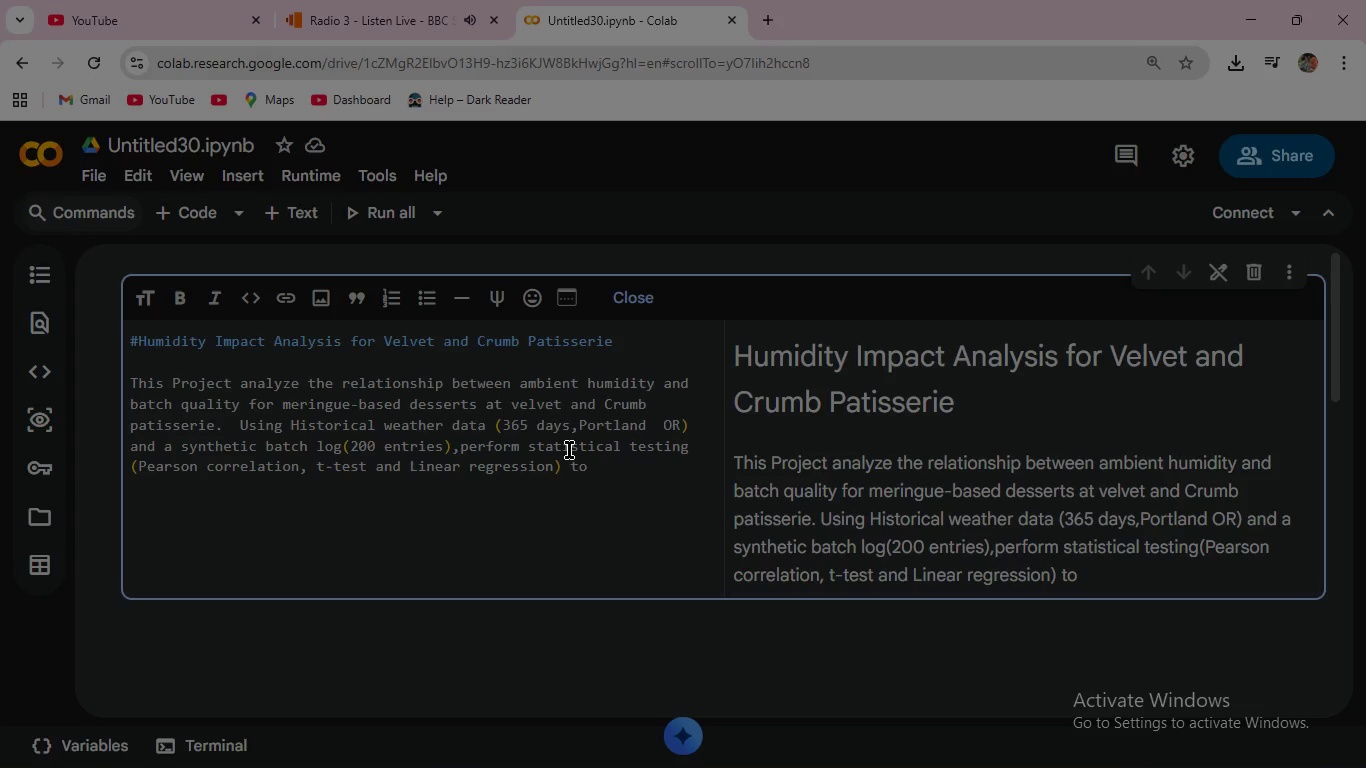 
wait(12.16)
 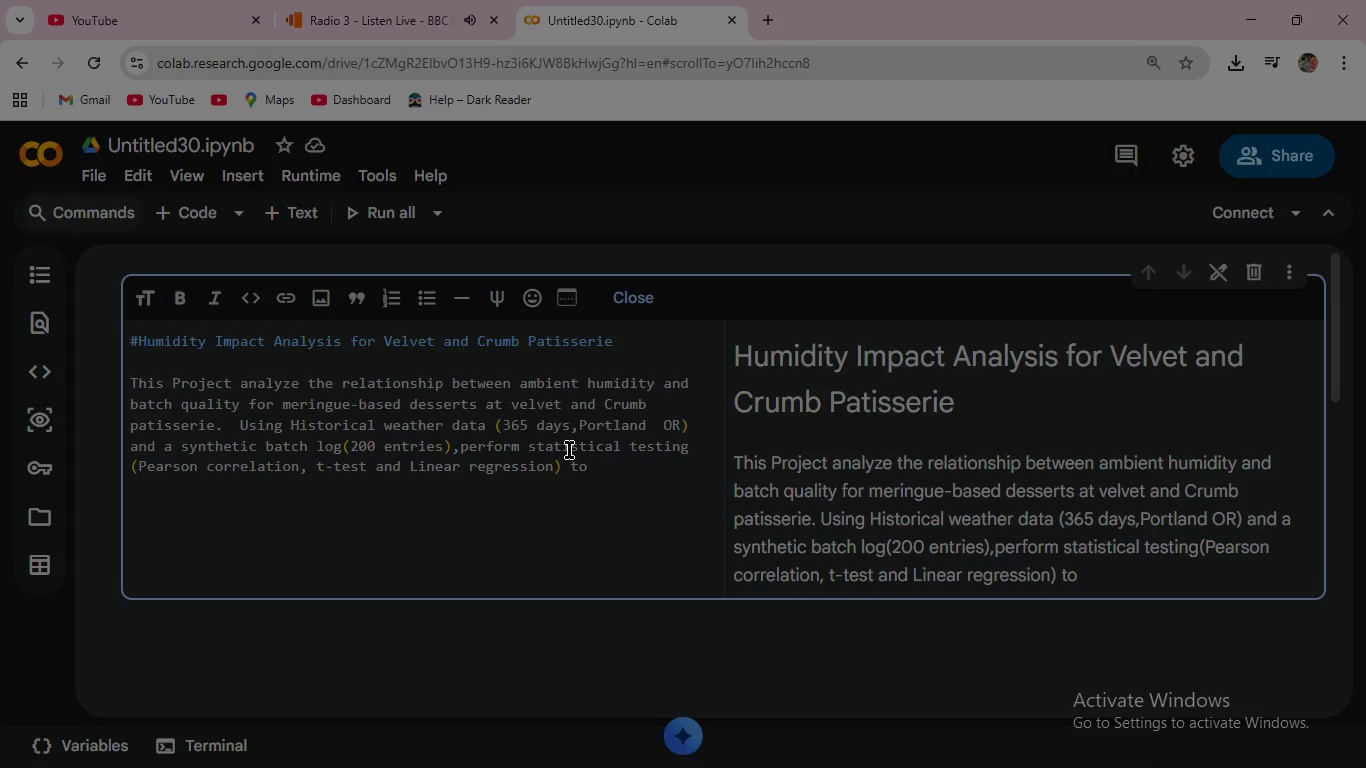 
type( quantify)
 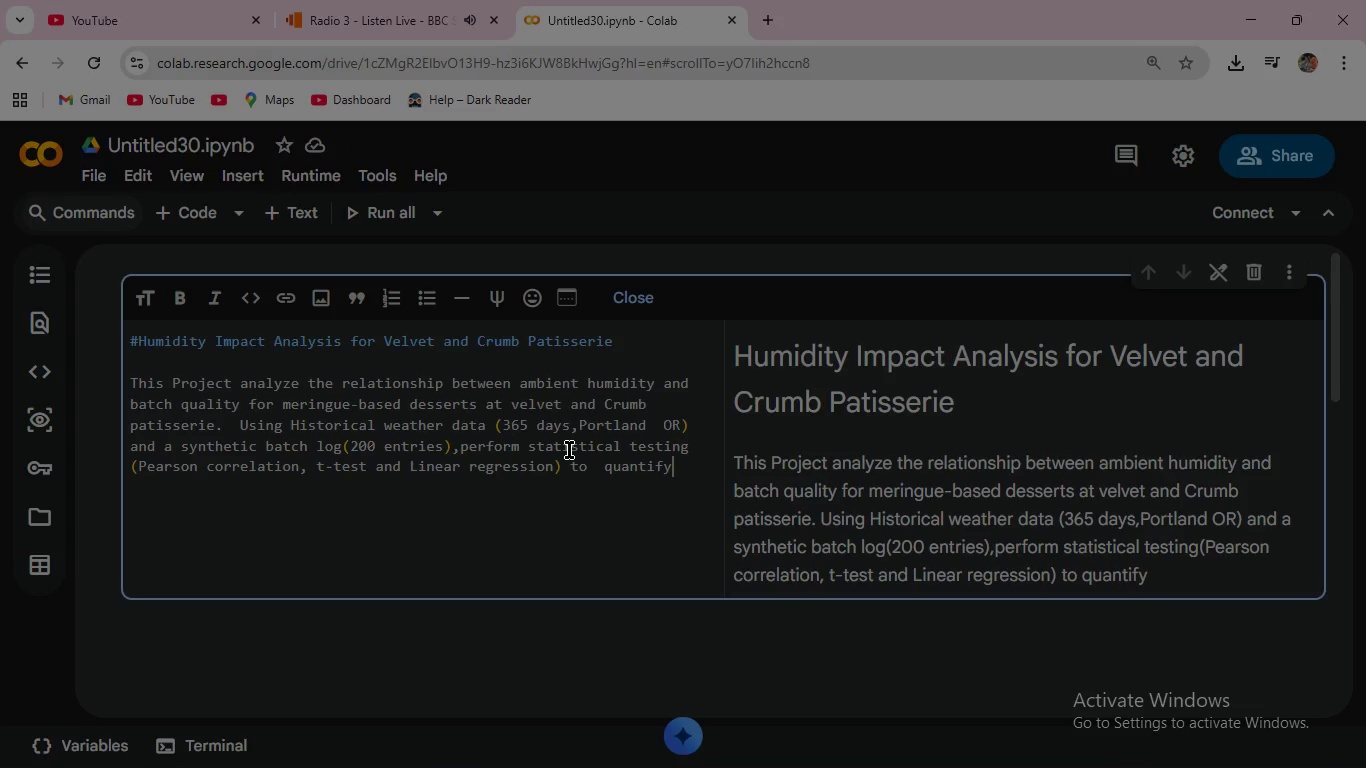 
type( how humidity affects crispness)
 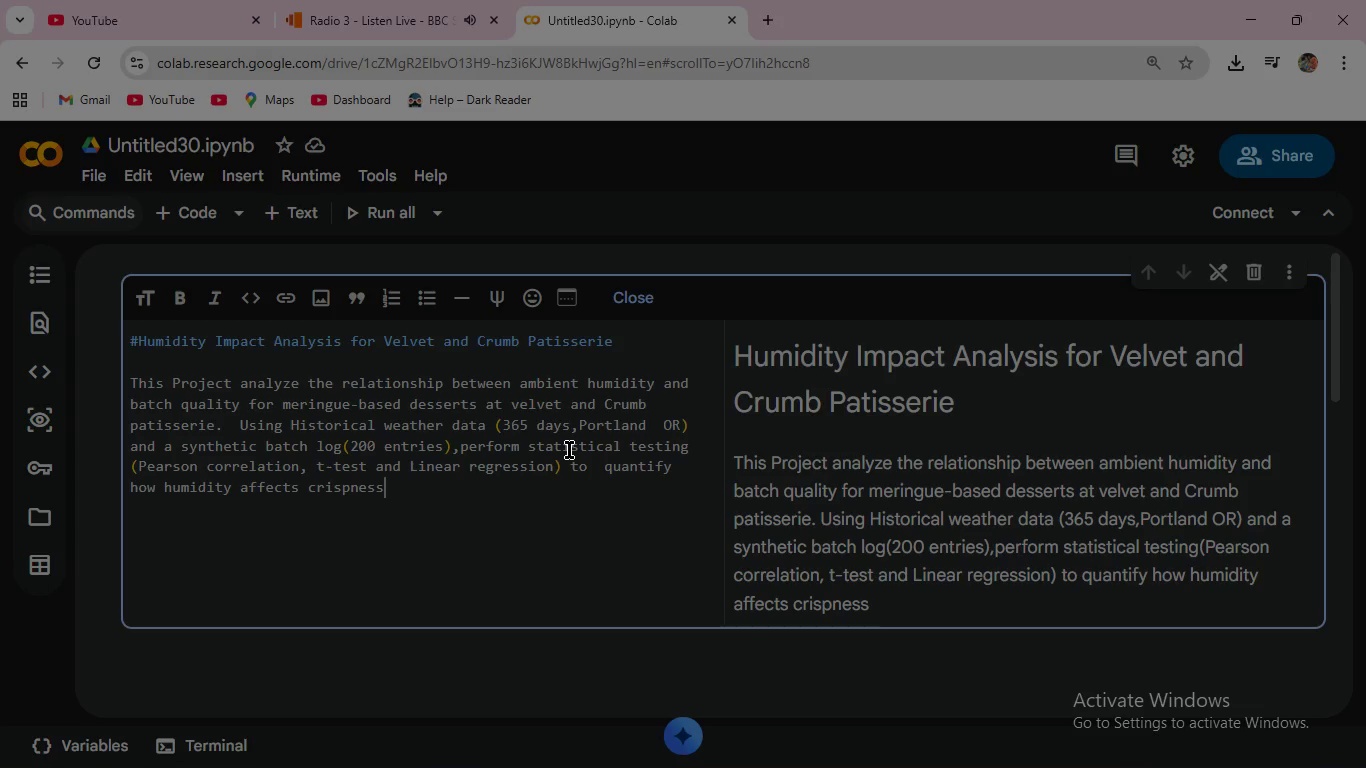 
type(scores and failure rtes. )
 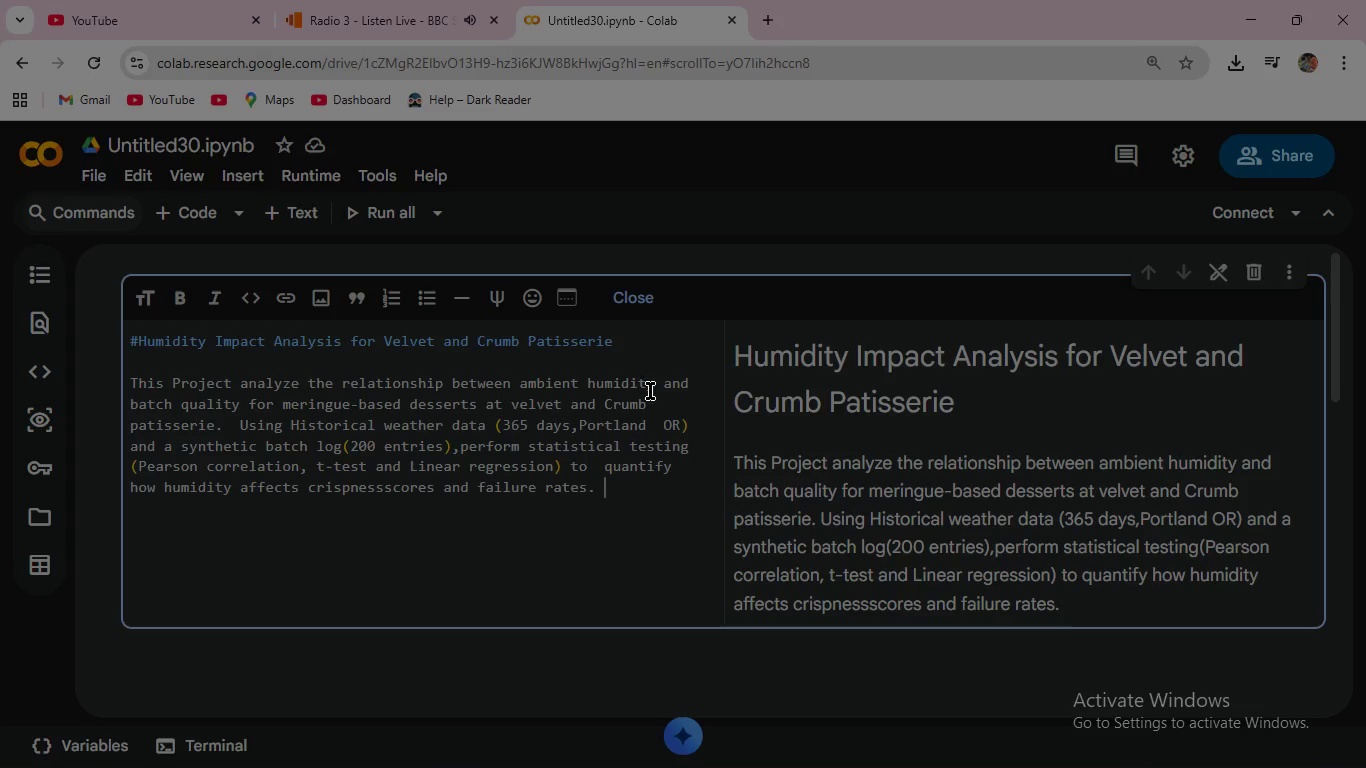 
left_click([631, 303])
 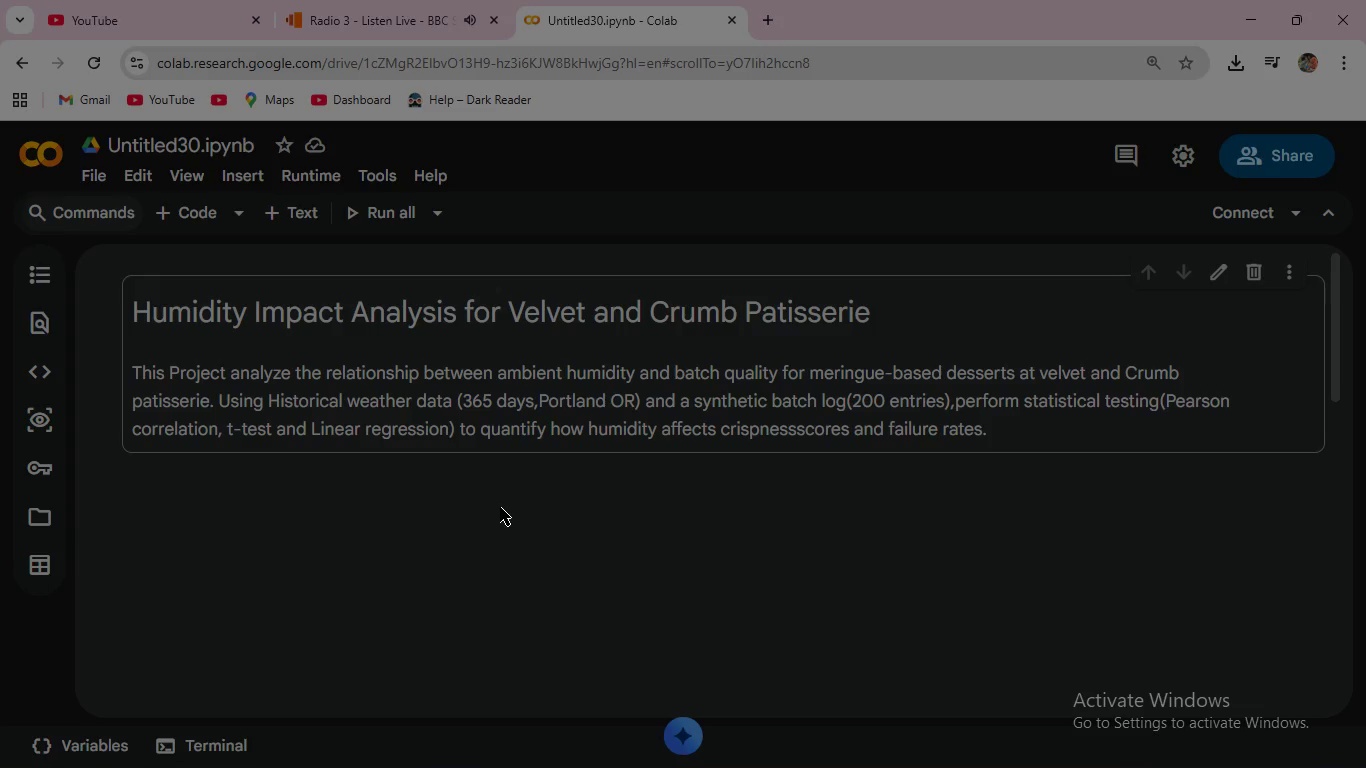 
wait(31.72)
 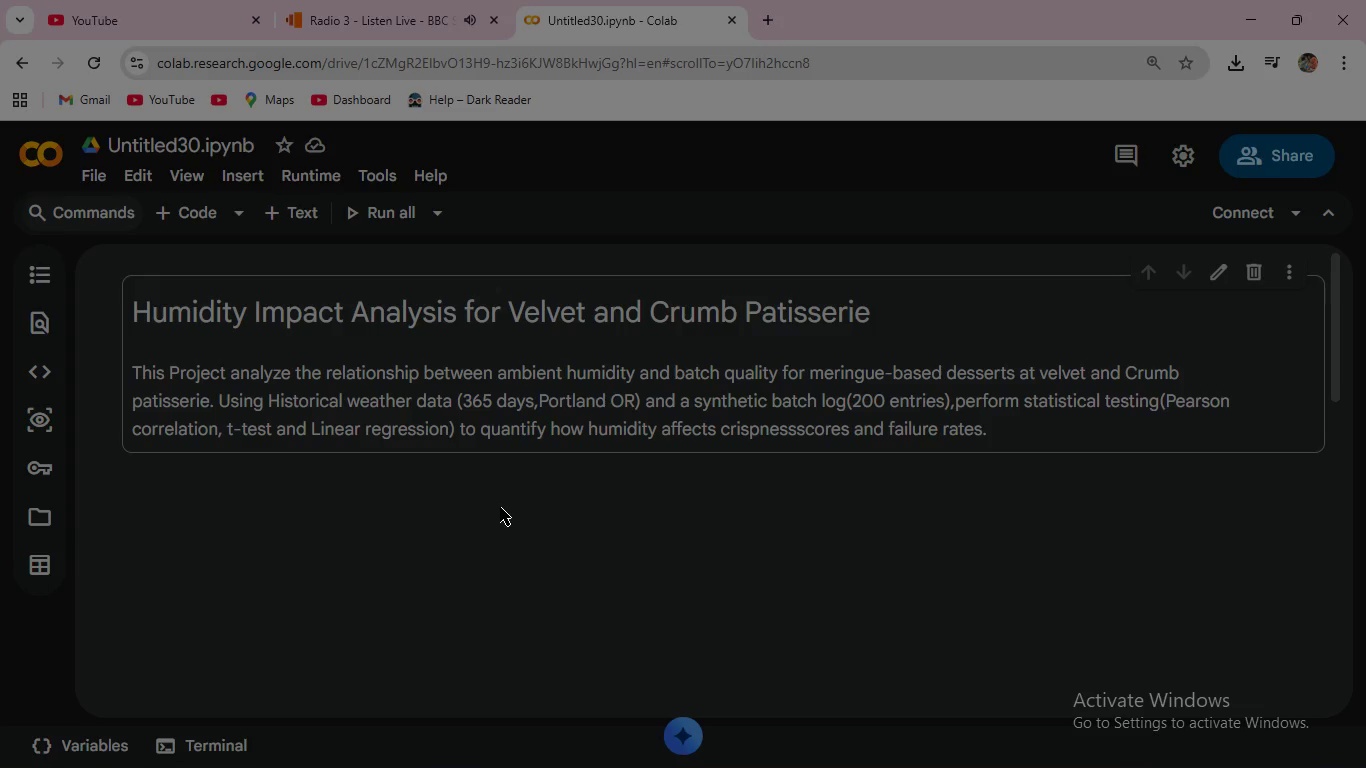 
left_click([284, 217])
 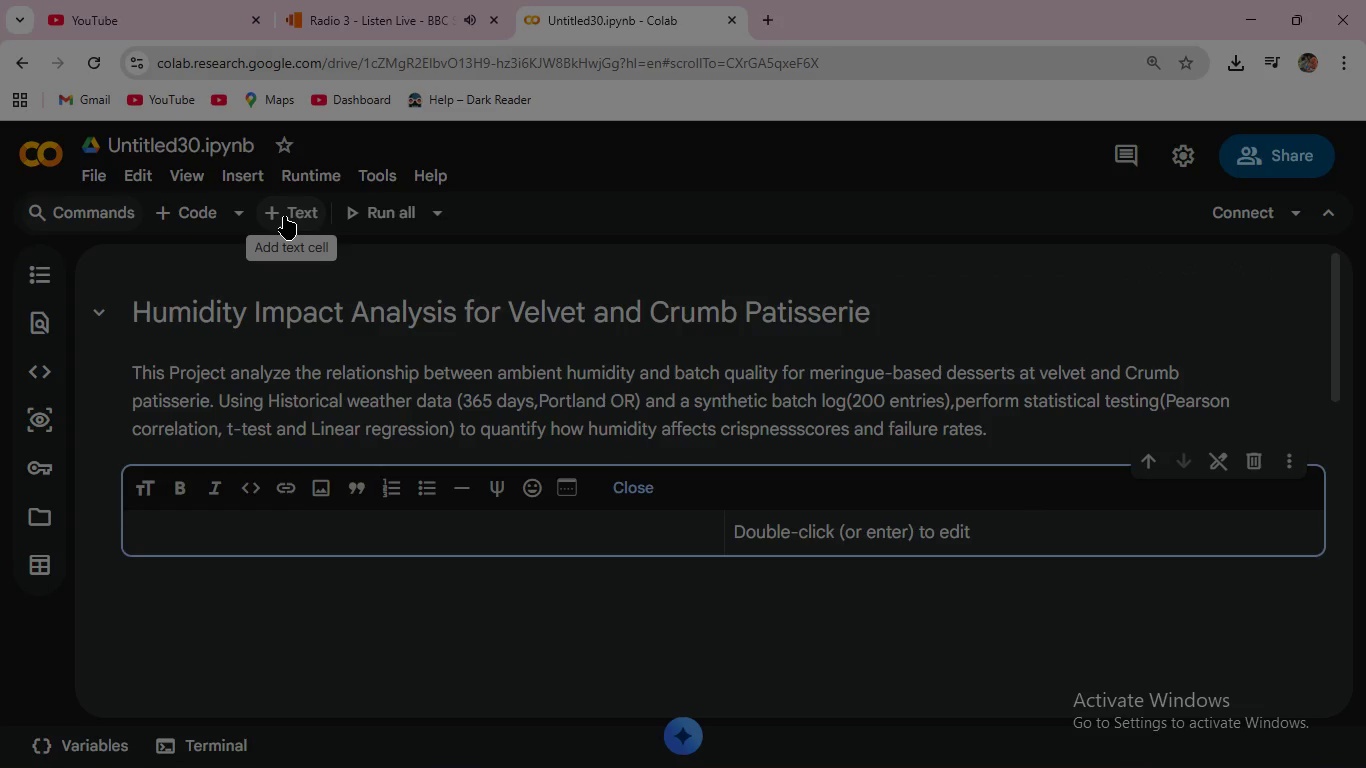 
type(#Step 1- Setup )
 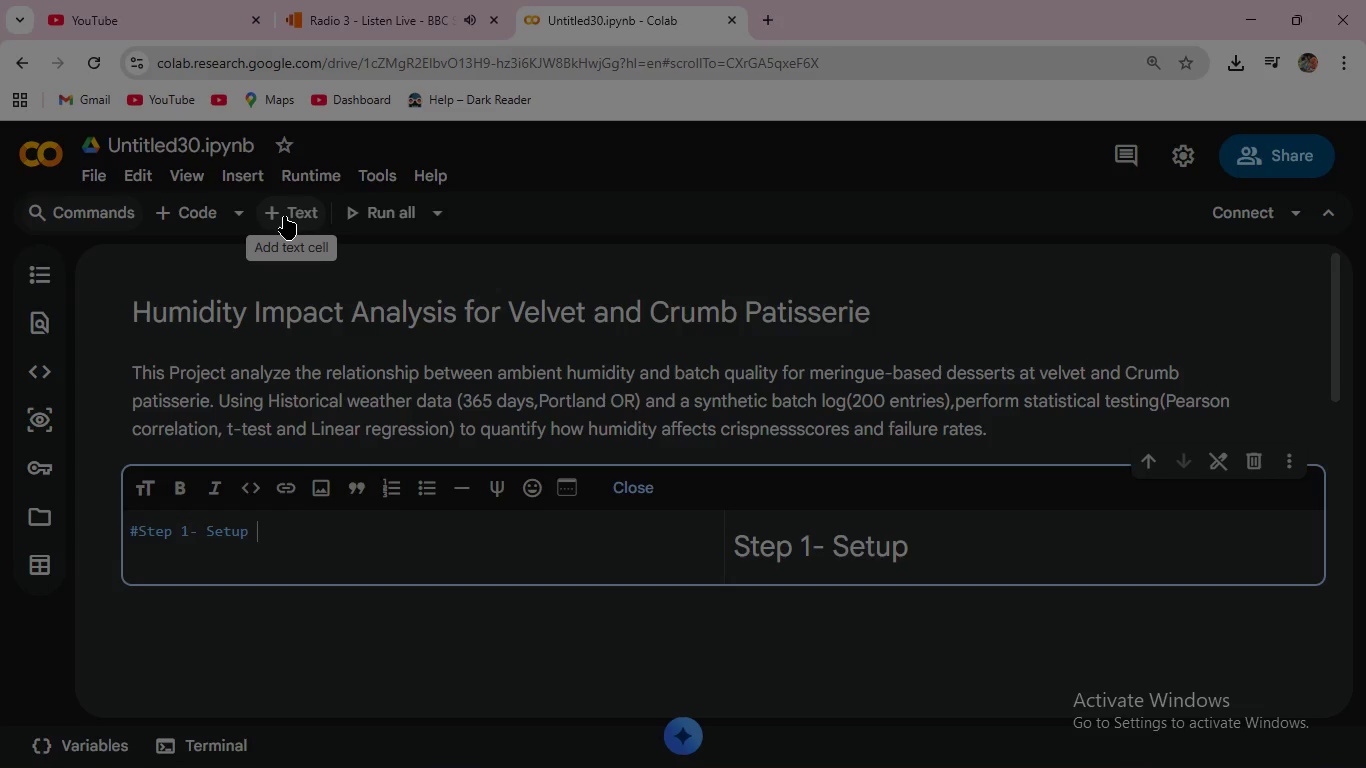 
wait(12.8)
 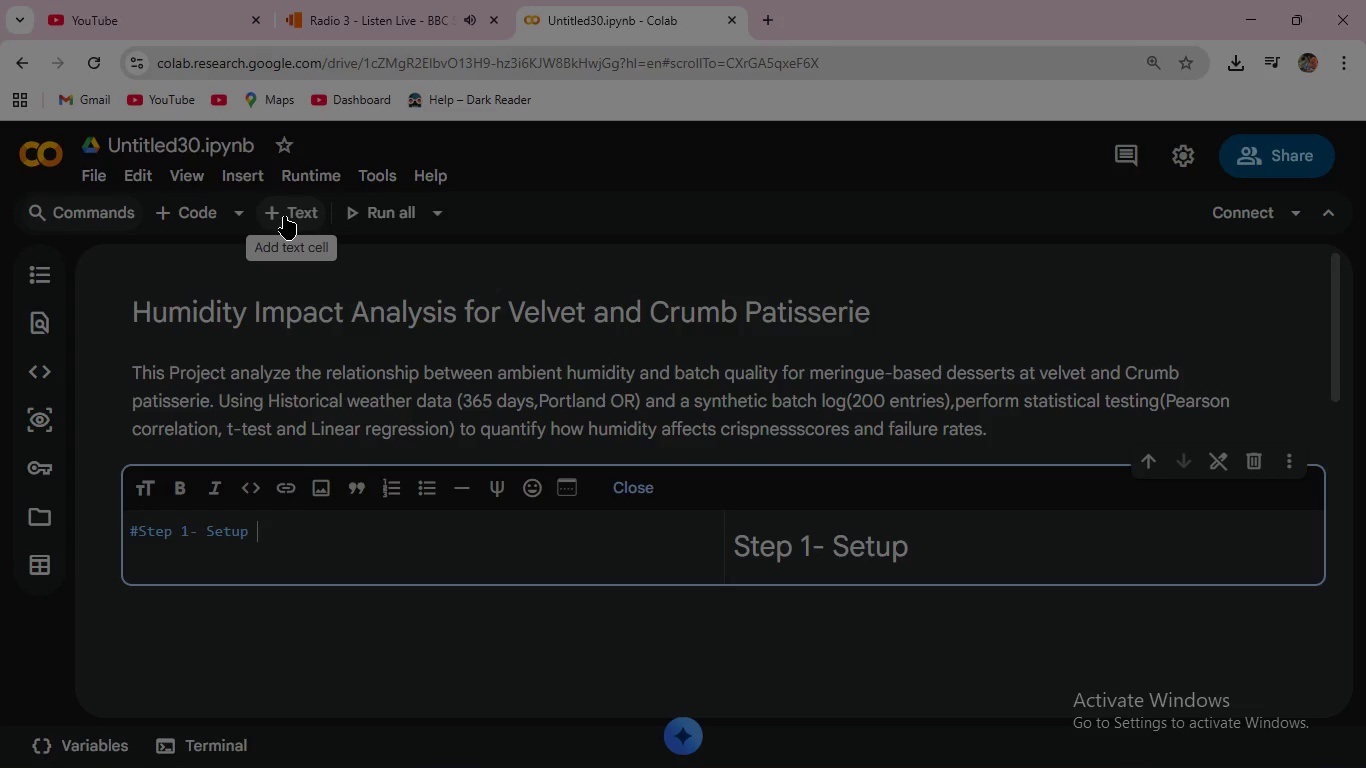 
key(Backspace)
key(Backspace)
key(Backspace)
key(Backspace)
key(Backspace)
key(Backspace)
type( Import Li)
key(Backspace)
key(Backspace)
key(Backspace)
key(Backspace)
key(Backspace)
key(Backspace)
key(Backspace)
key(Backspace)
key(Backspace)
key(Backspace)
type(Install and Import Libraries )
 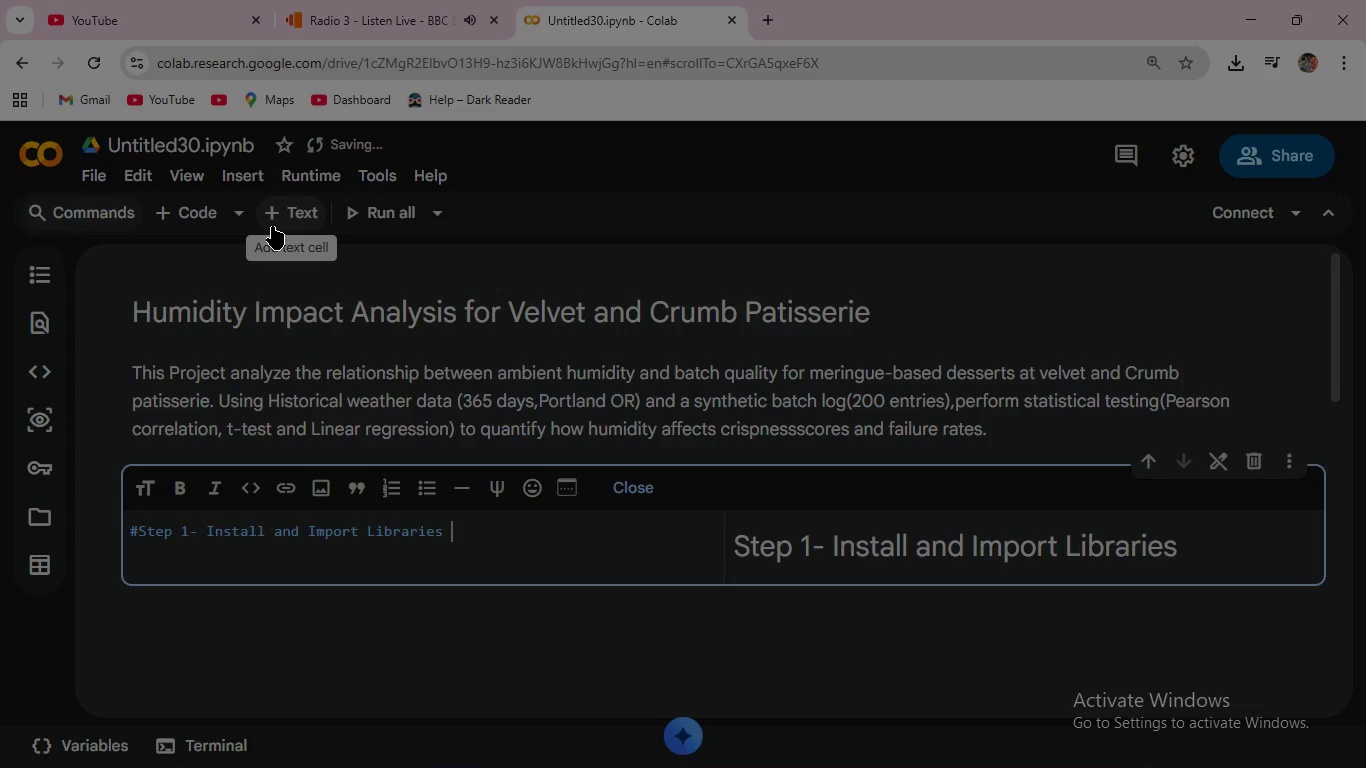 
left_click([631, 485])
 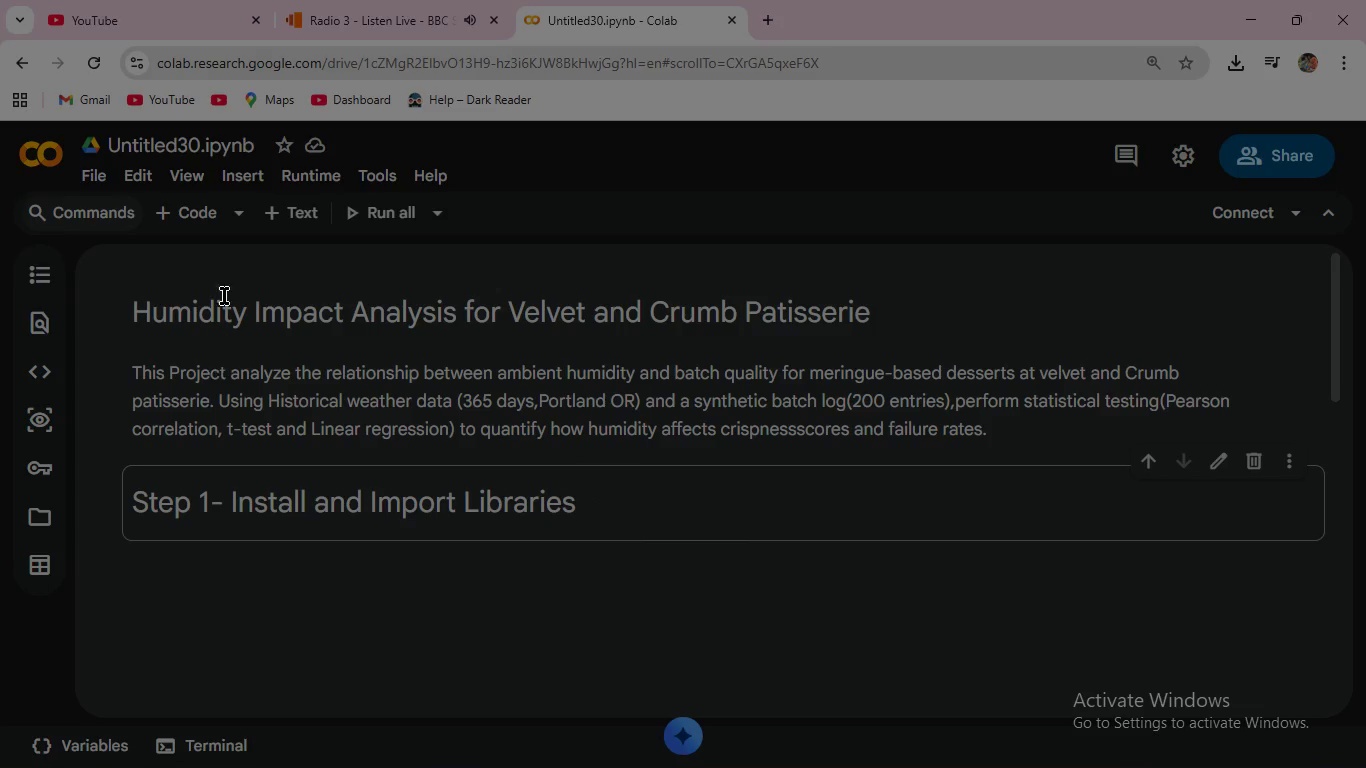 
left_click([197, 214])
 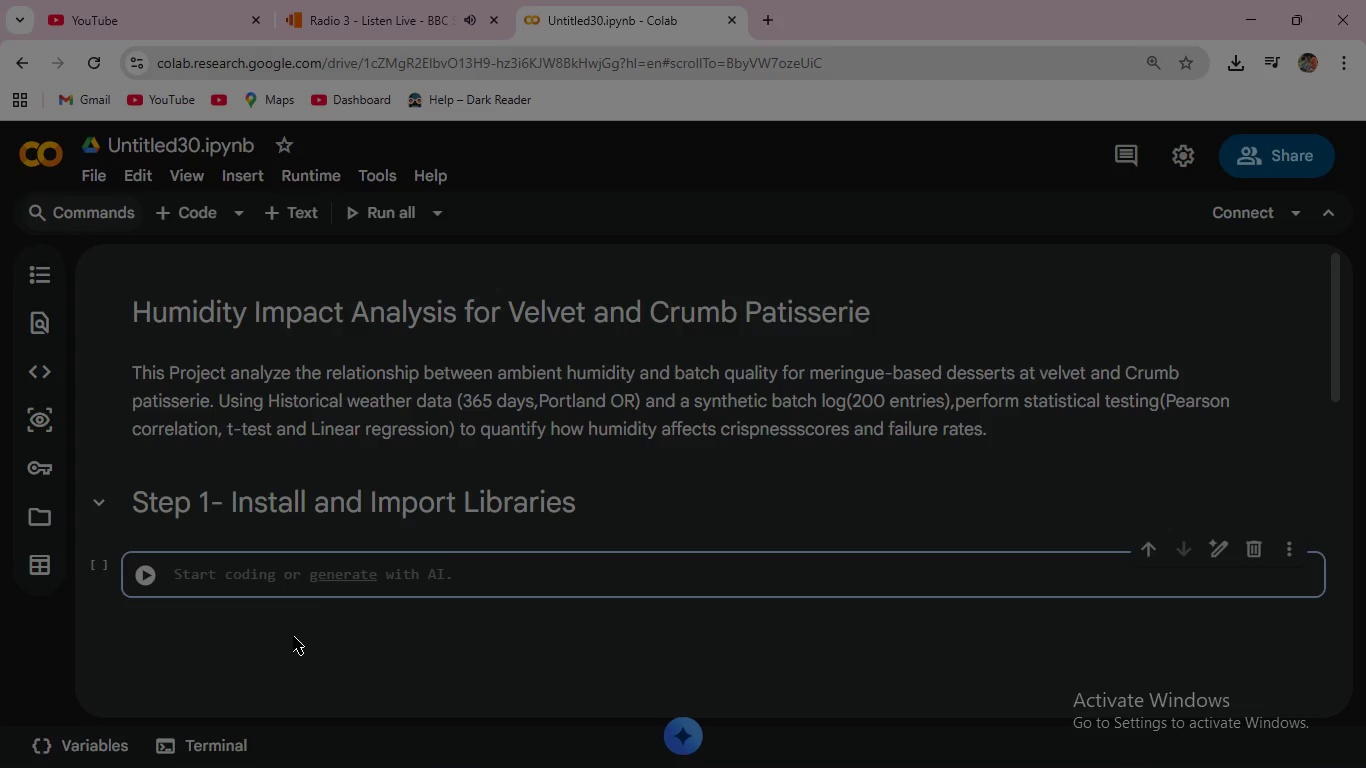 
wait(13.31)
 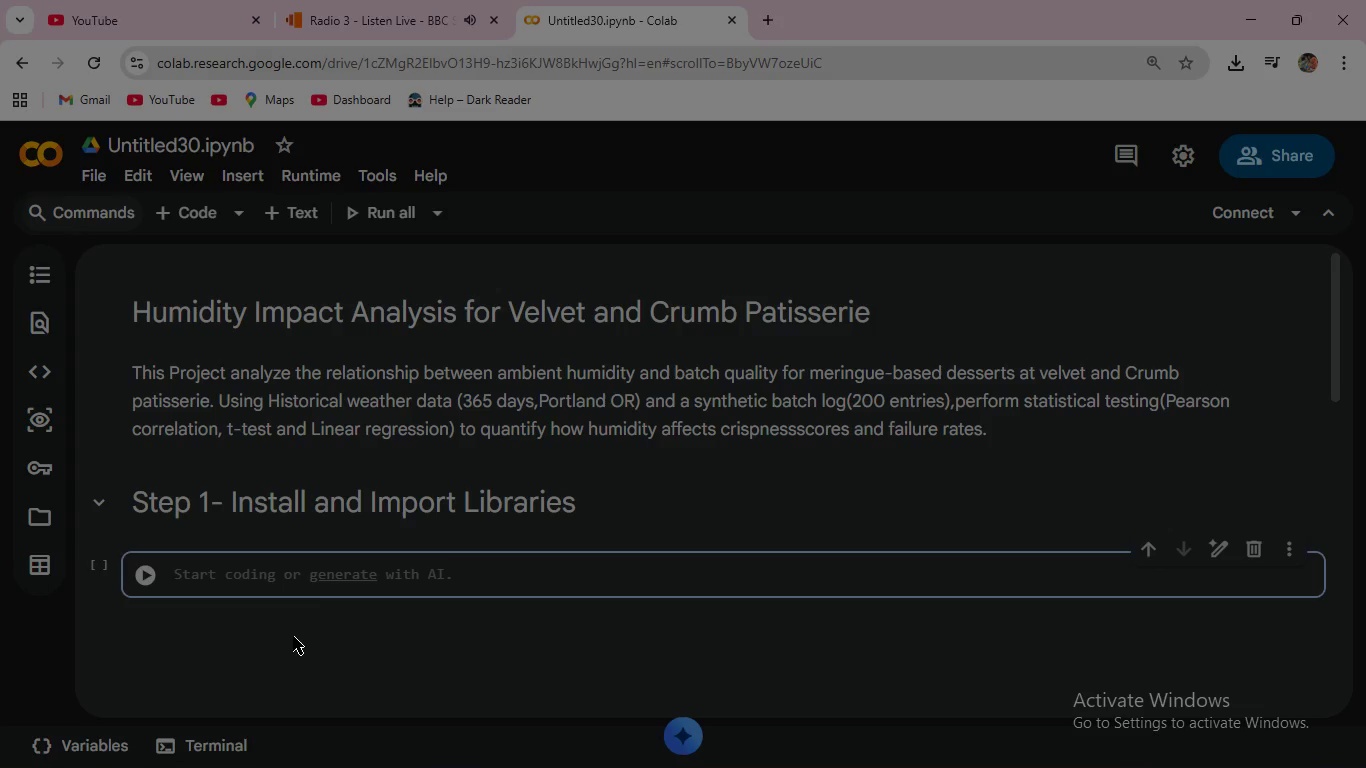 
hold_key(key=ShiftLeft, duration=1.5)
 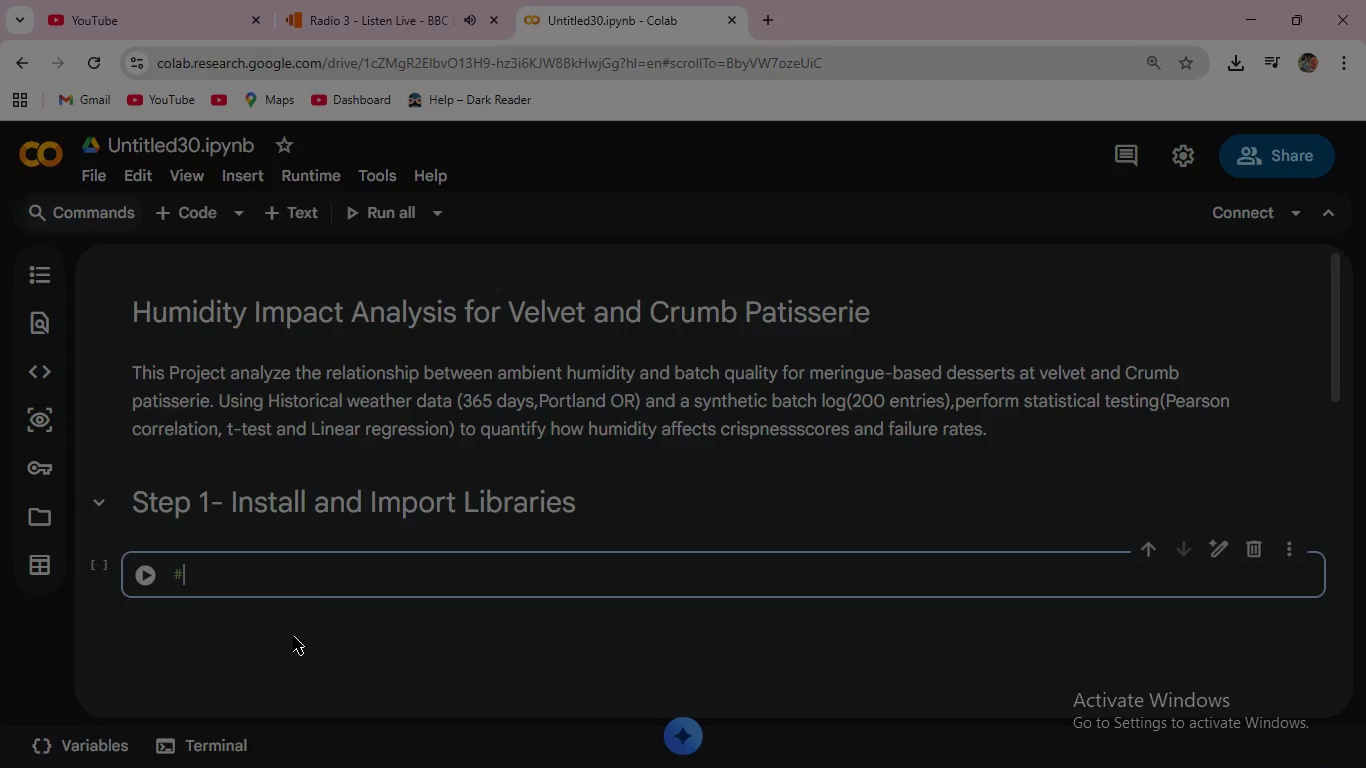 
type(# insta)
key(Backspace)
key(Backspace)
key(Backspace)
key(Backspace)
key(Backspace)
type(Install and Import Libraries )
 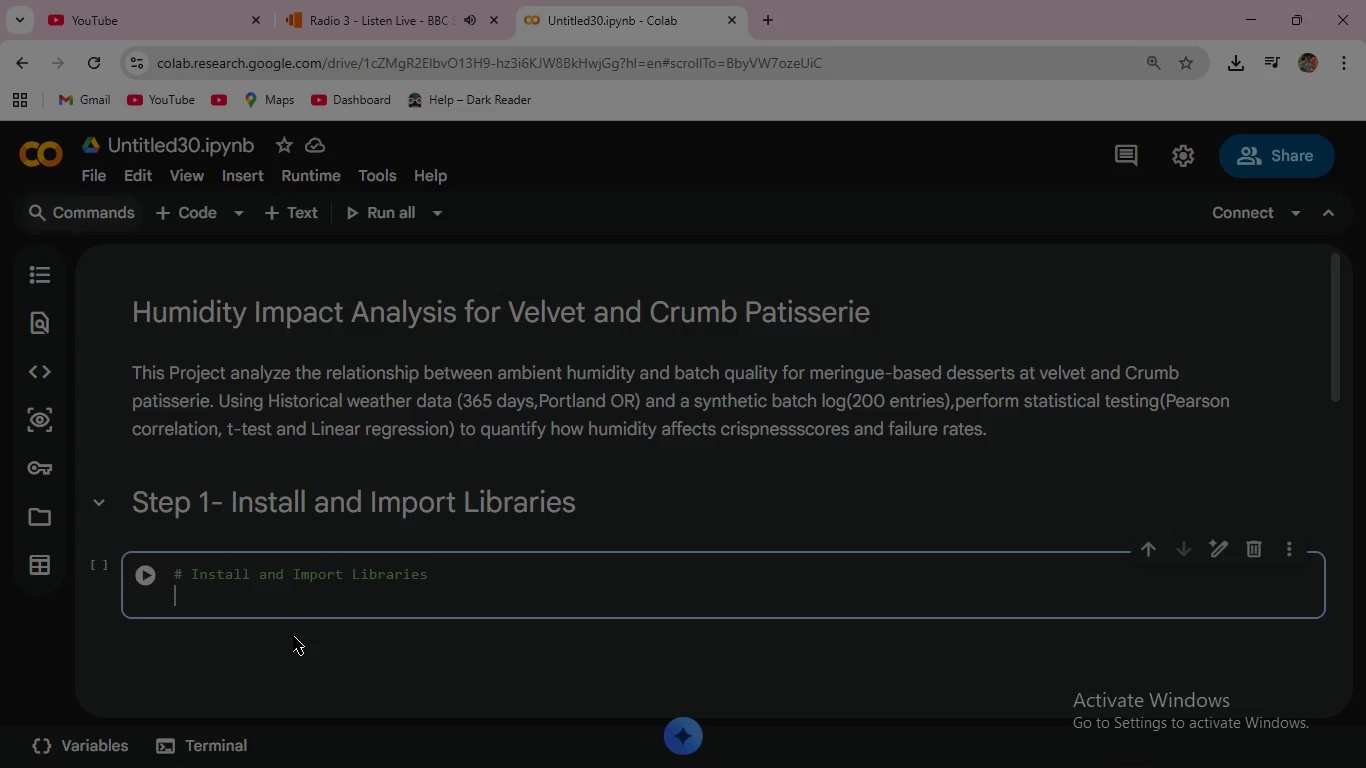 
key(Enter)
 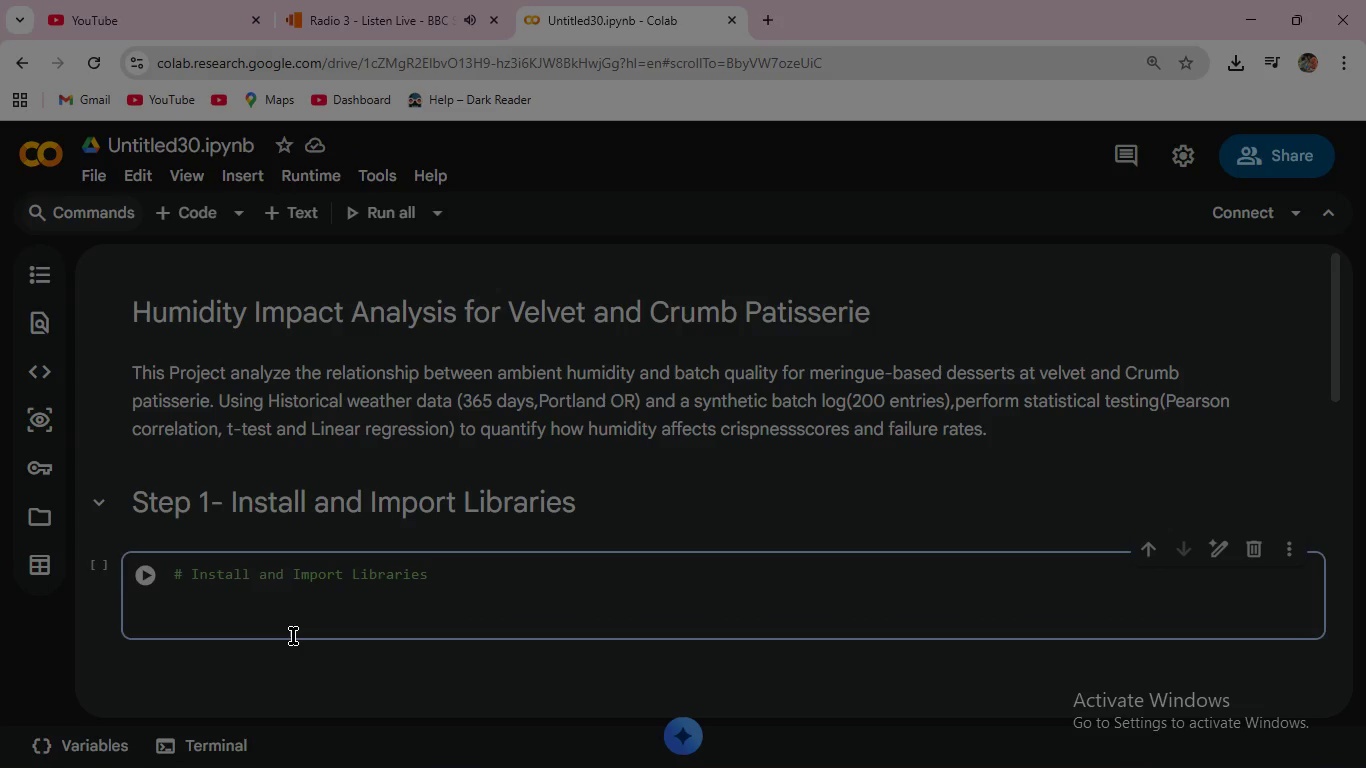 
key(Enter)
 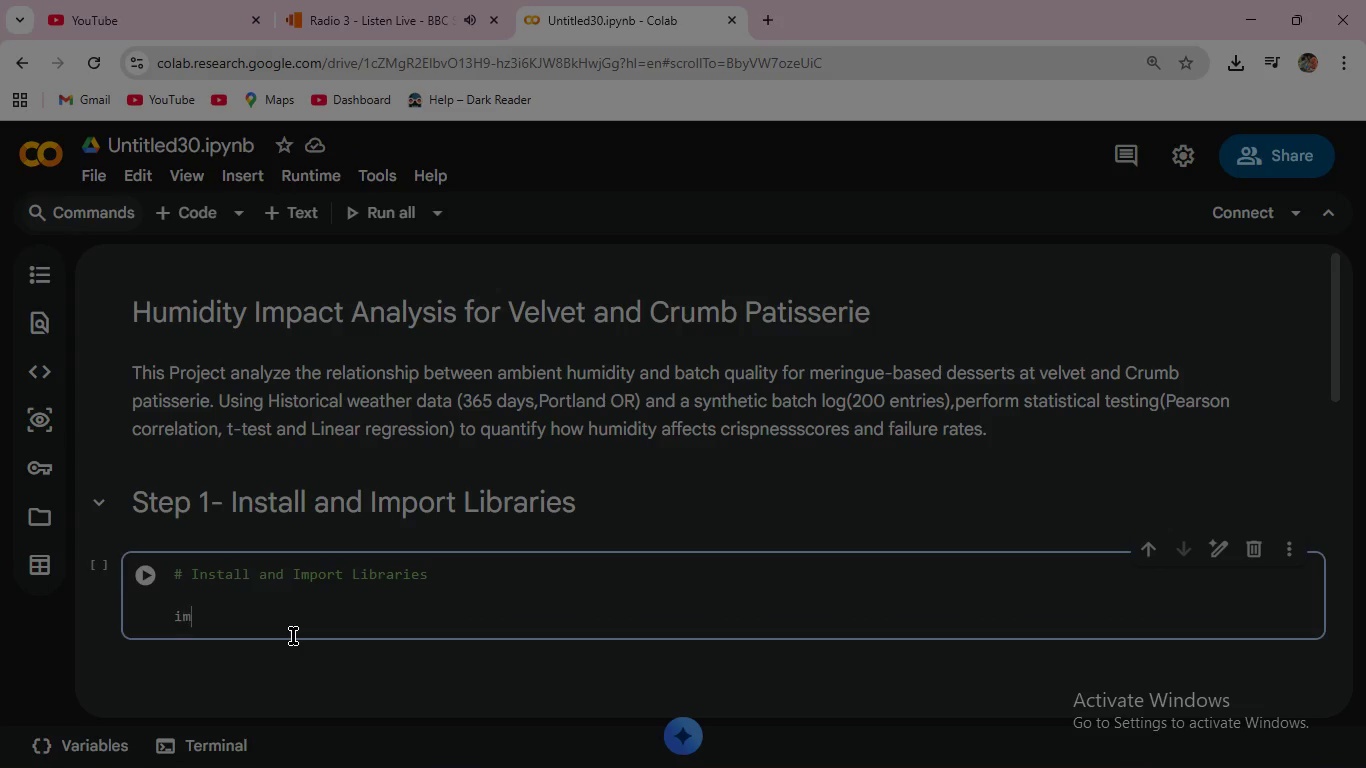 
type(import panda as pd)
 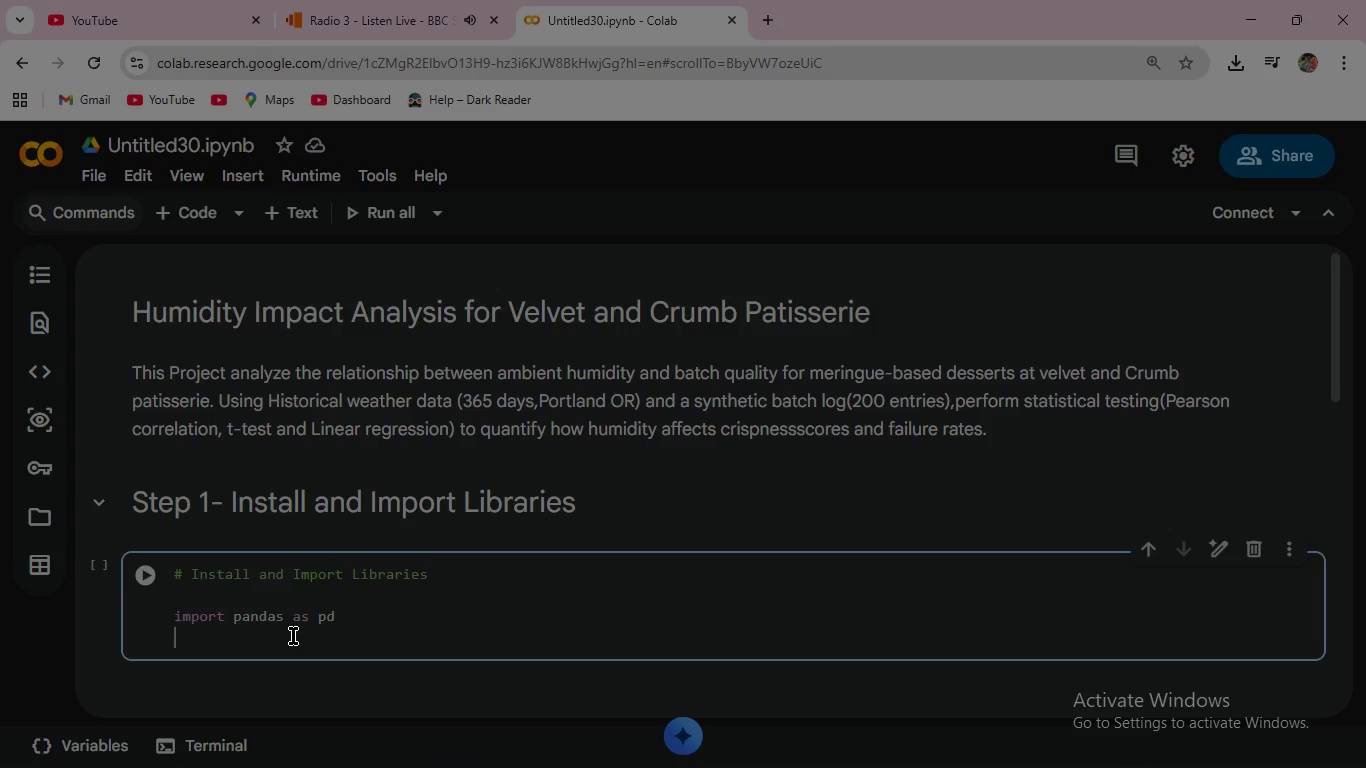 
key(Enter)
 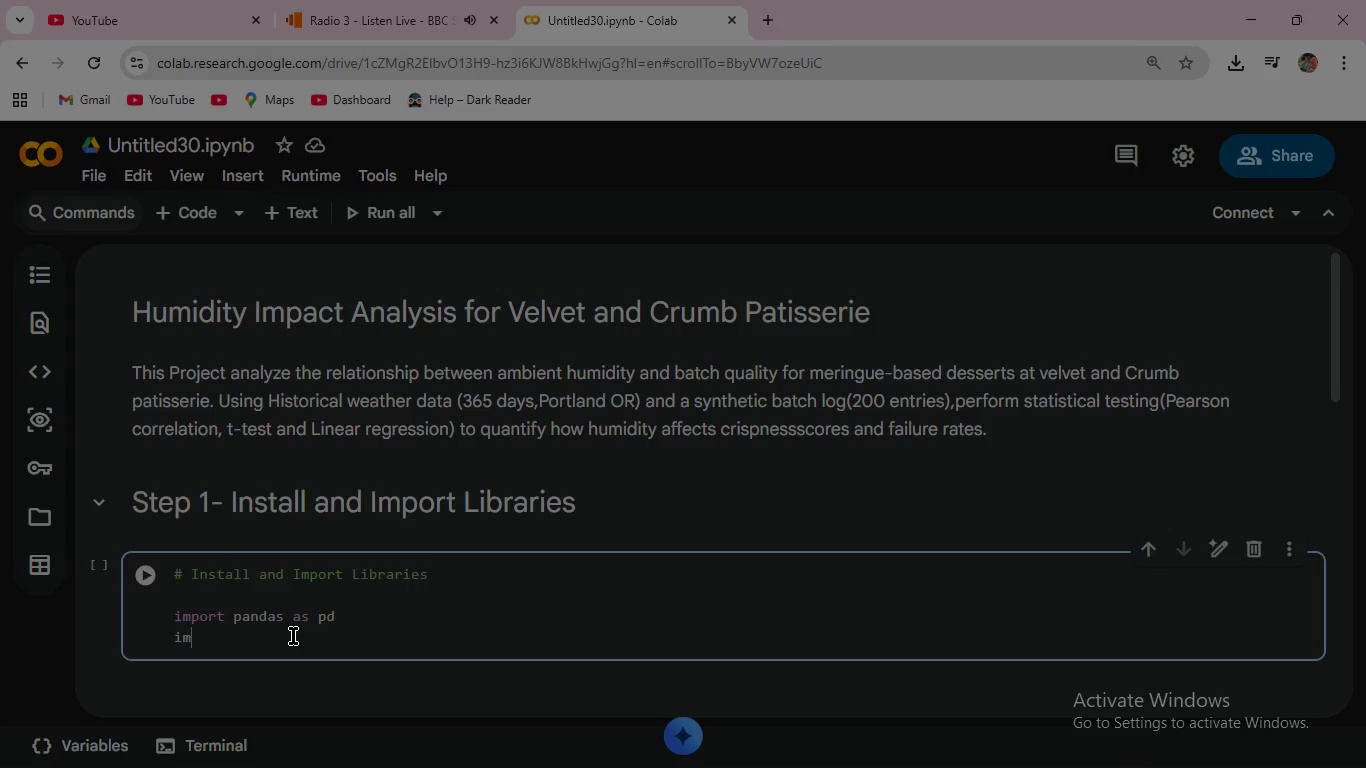 
type(import numpy as np )
 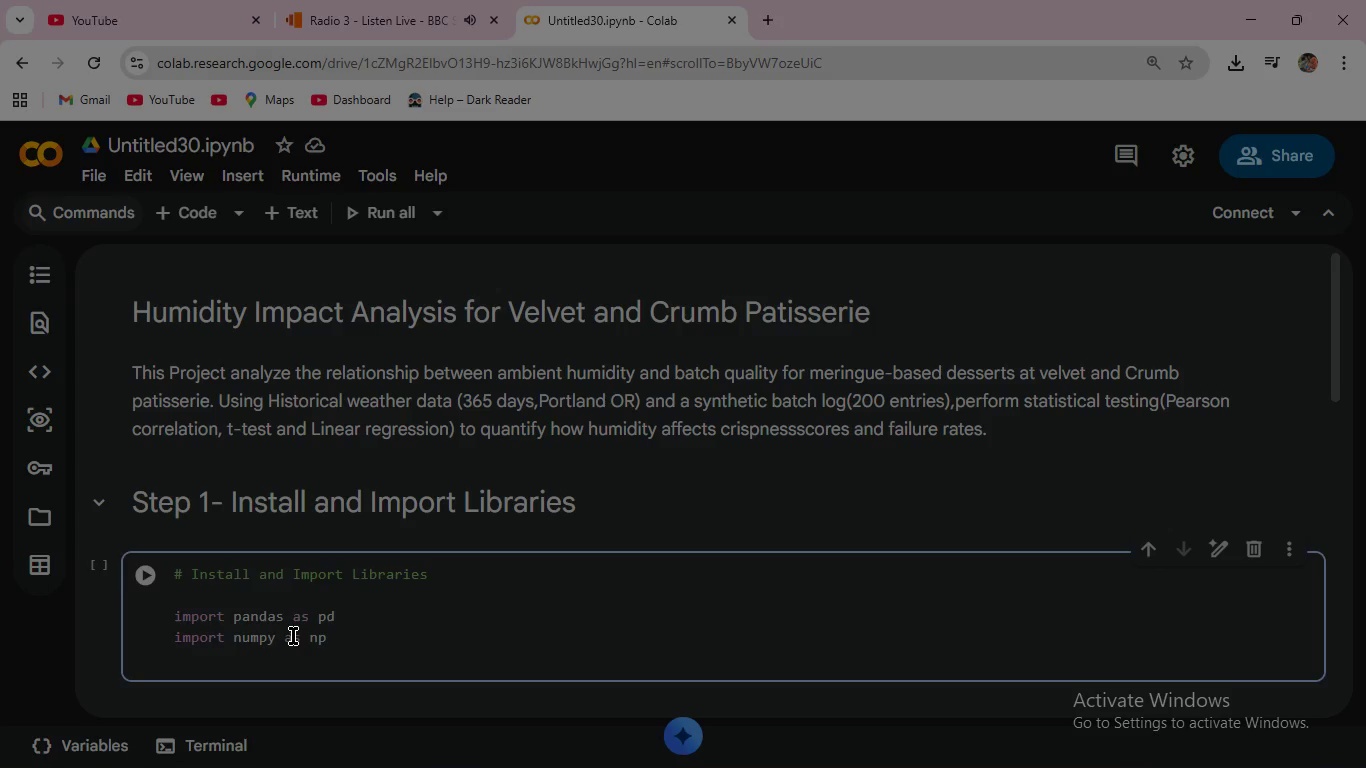 
key(Enter)
 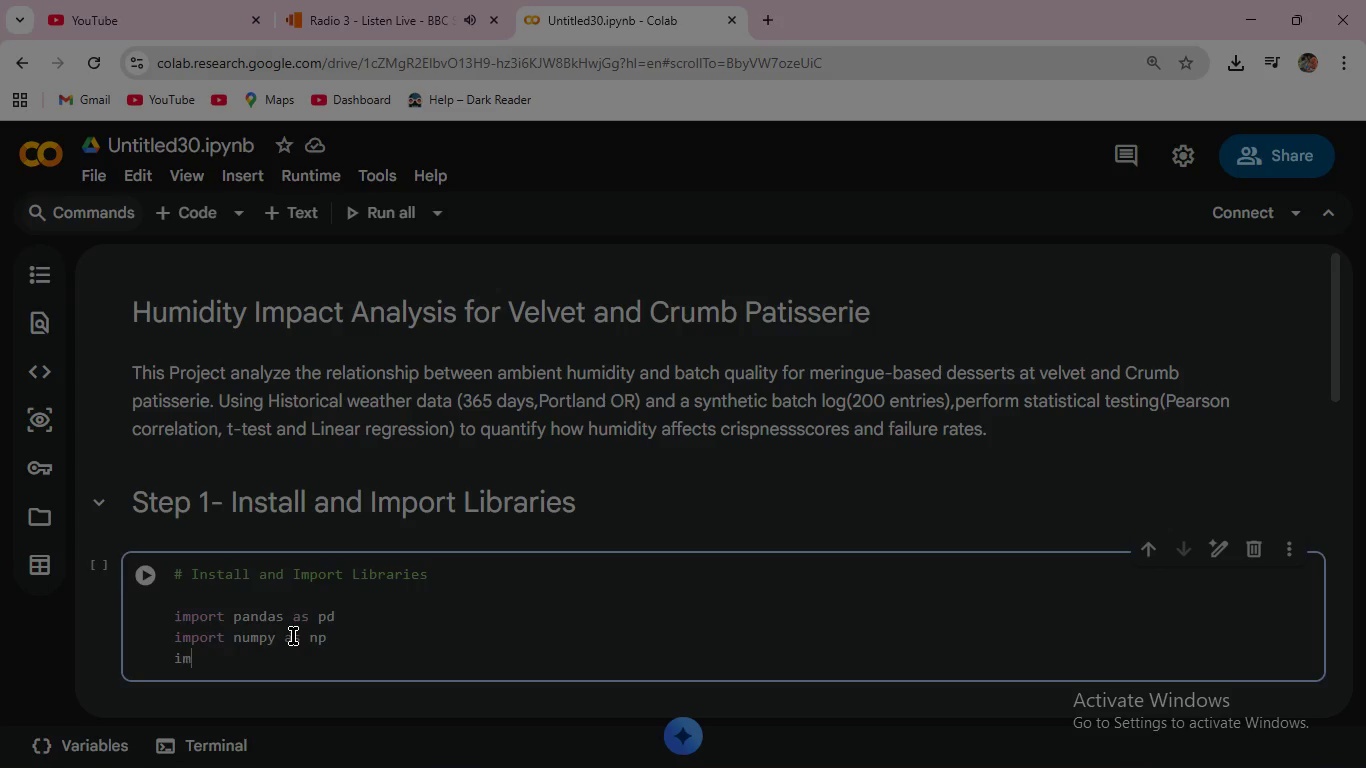 
type(import matplotlib.pyplot as plt )
 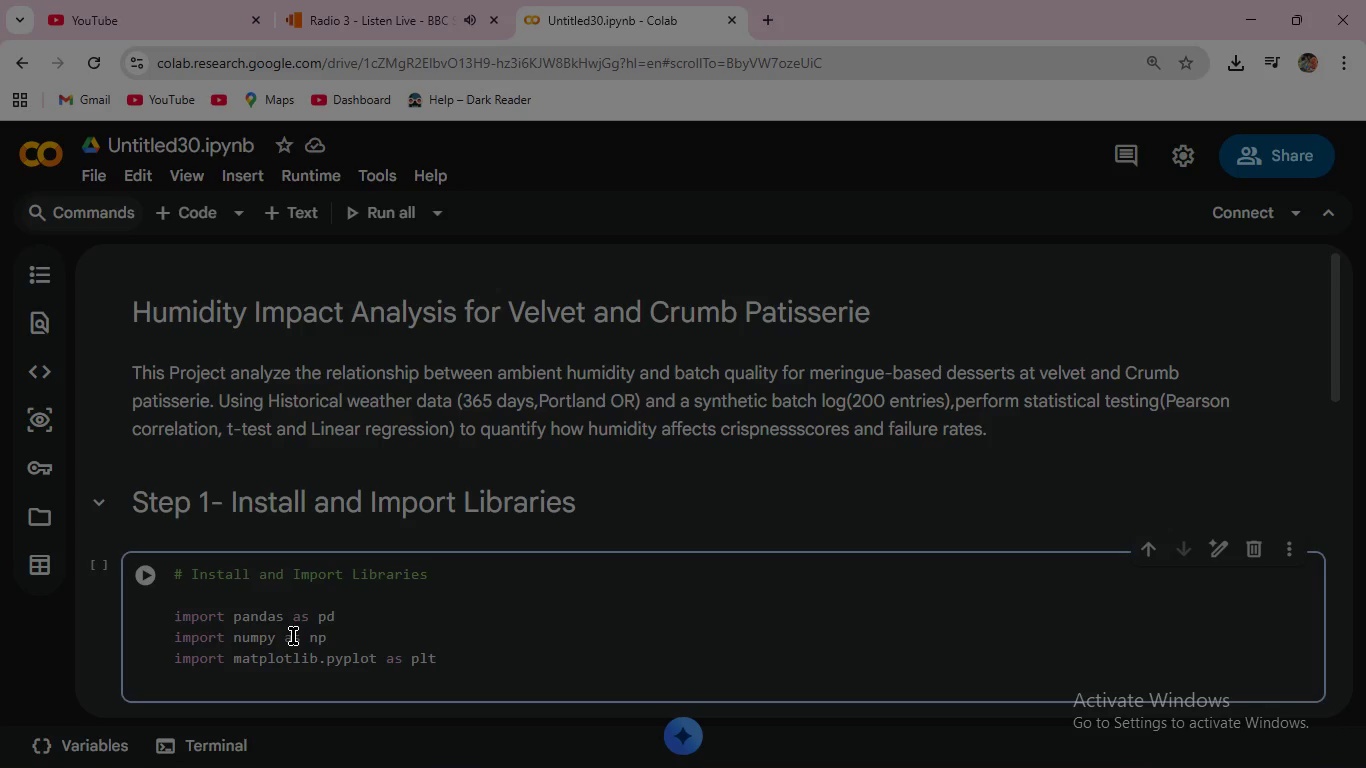 
key(Enter)
 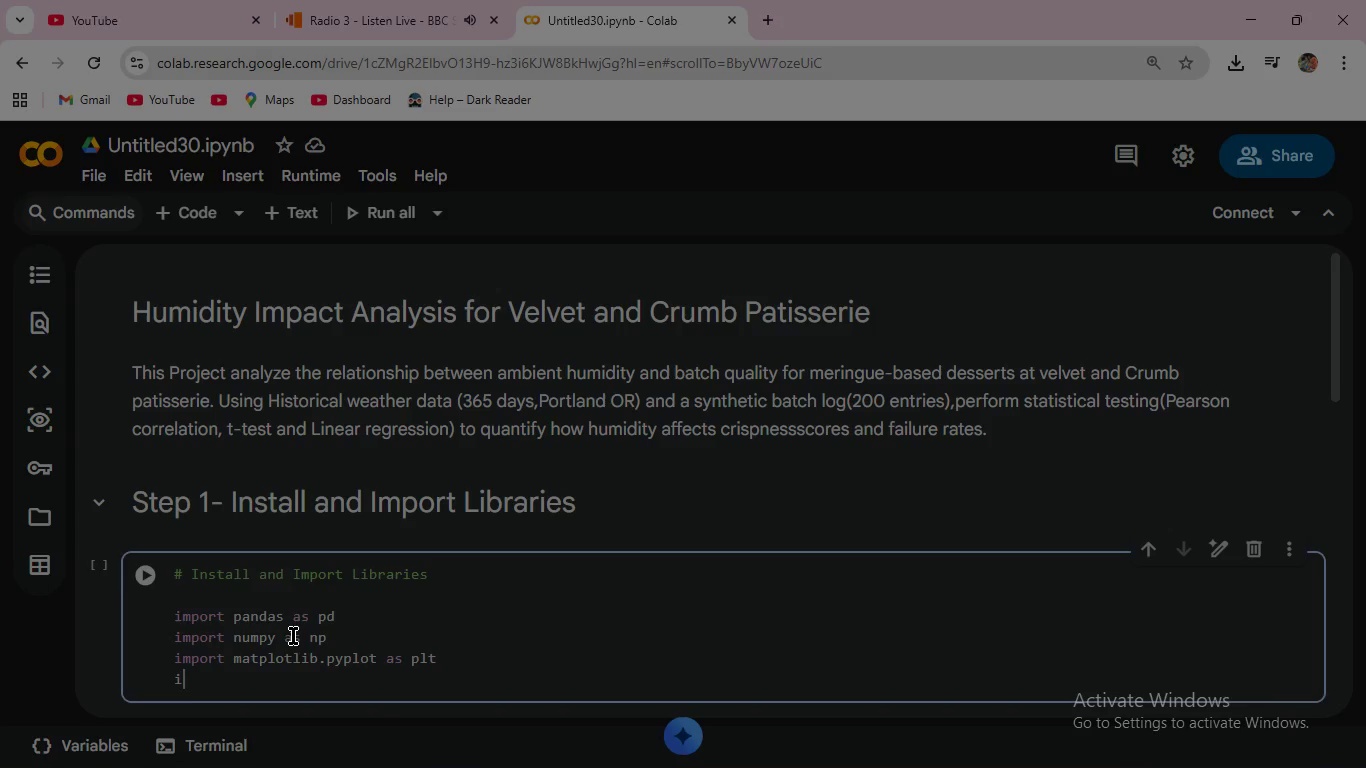 
type(import seaborn as sns )
 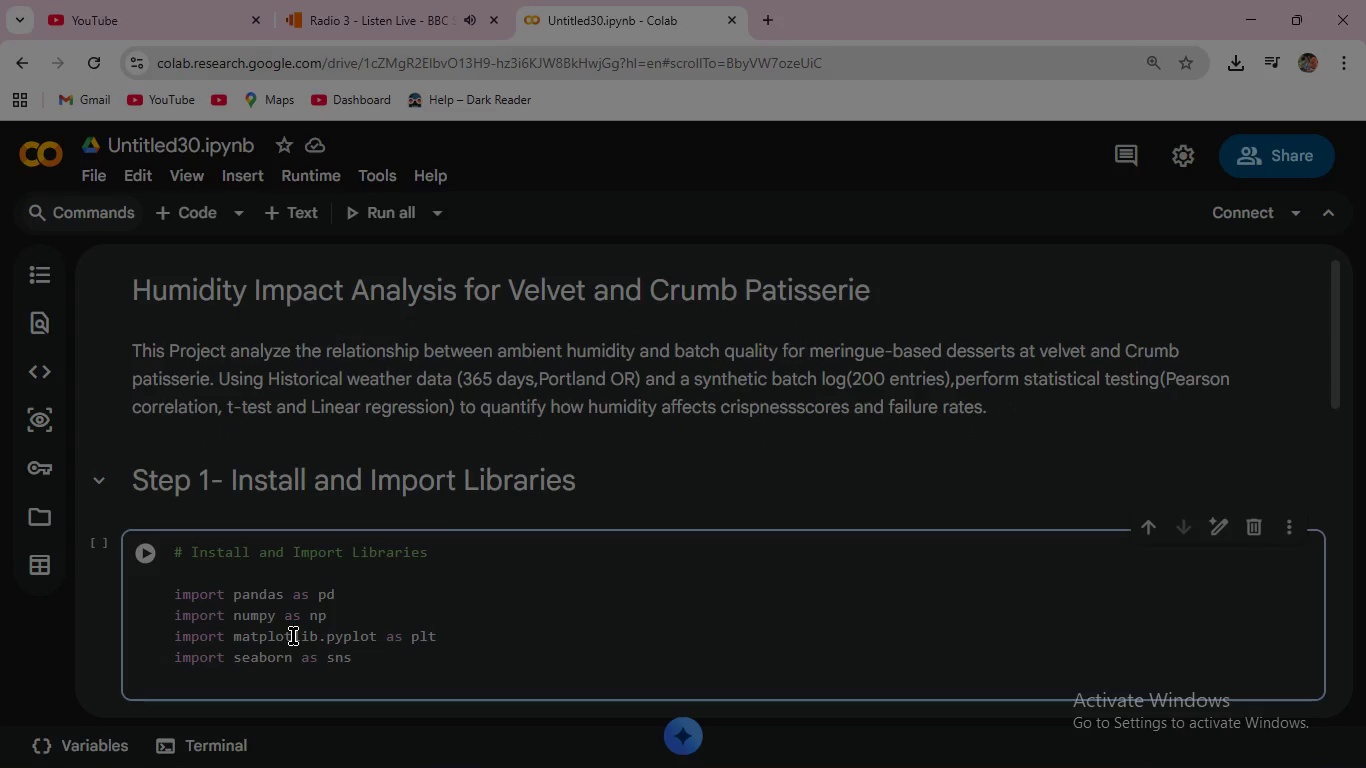 
key(Enter)
 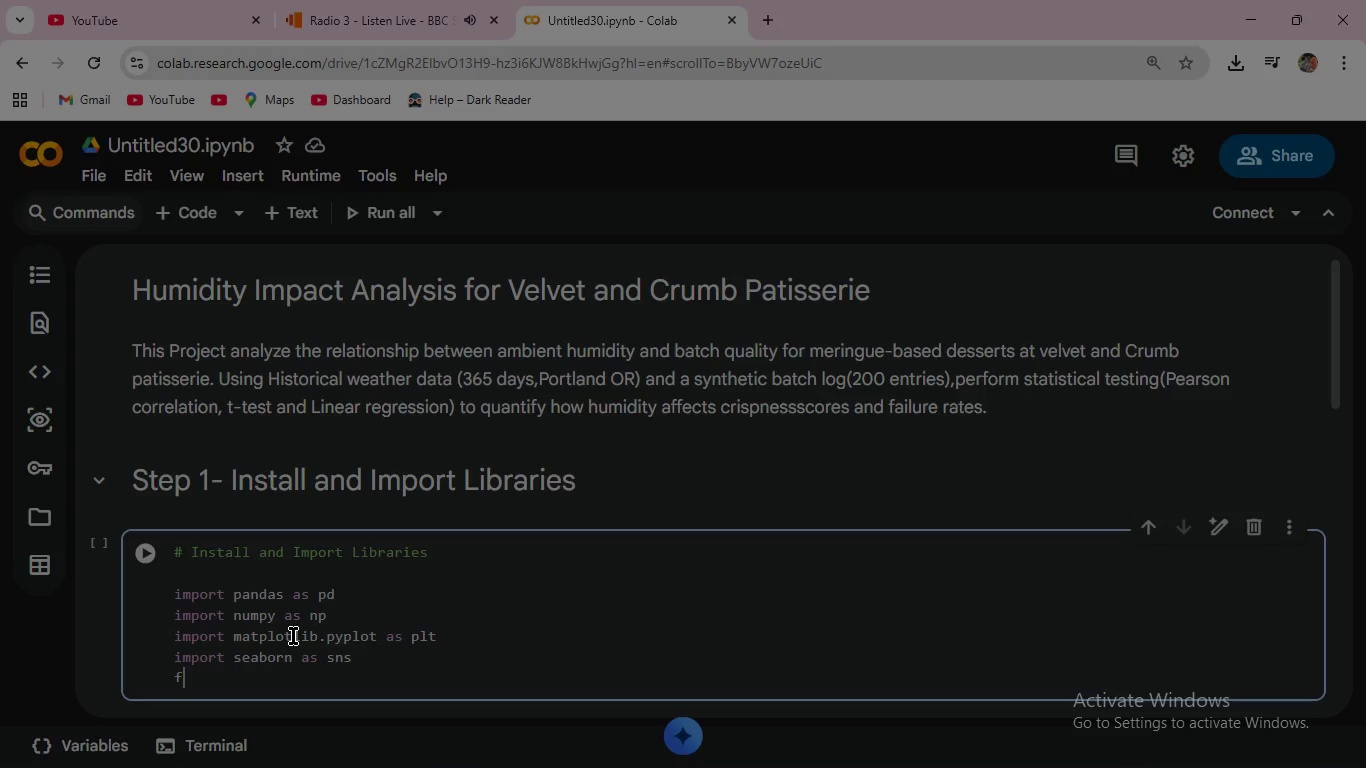 
type(from scipy import stats )
 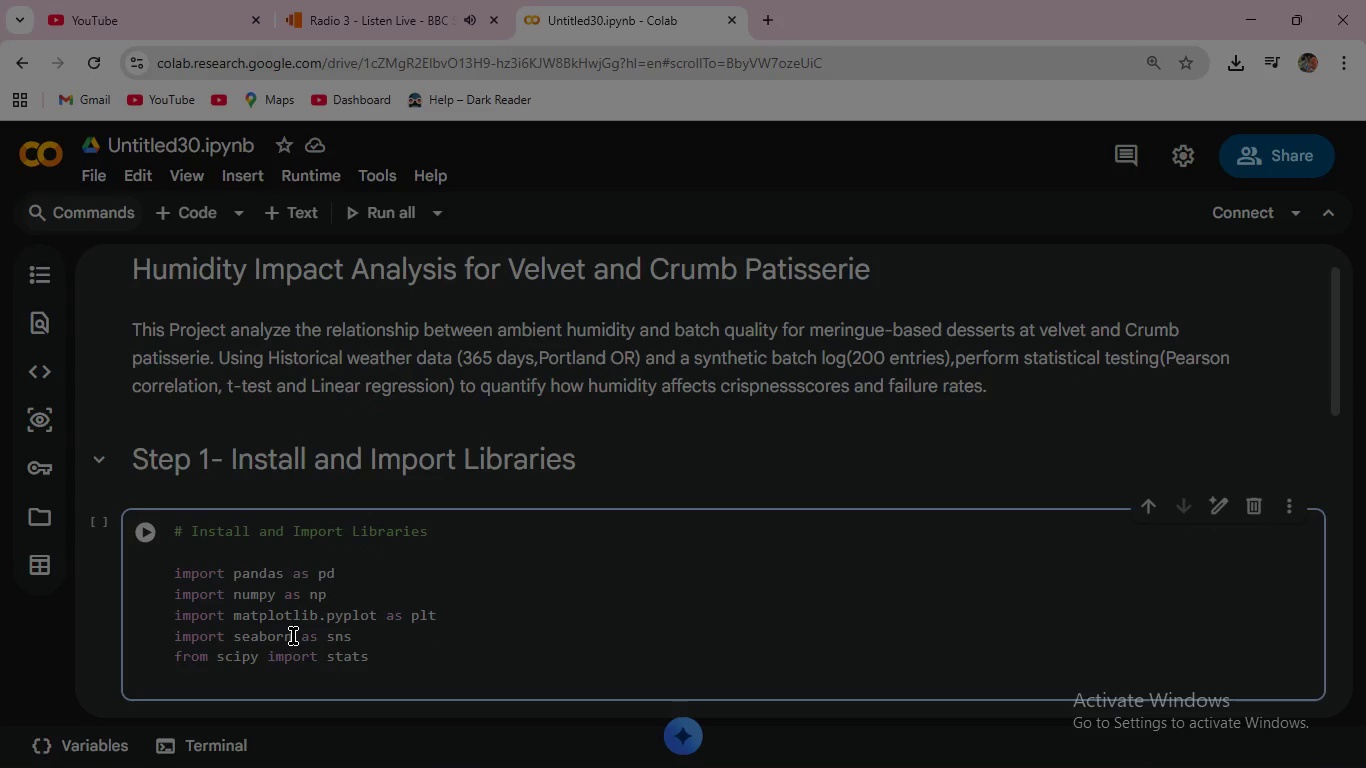 
key(Enter)
 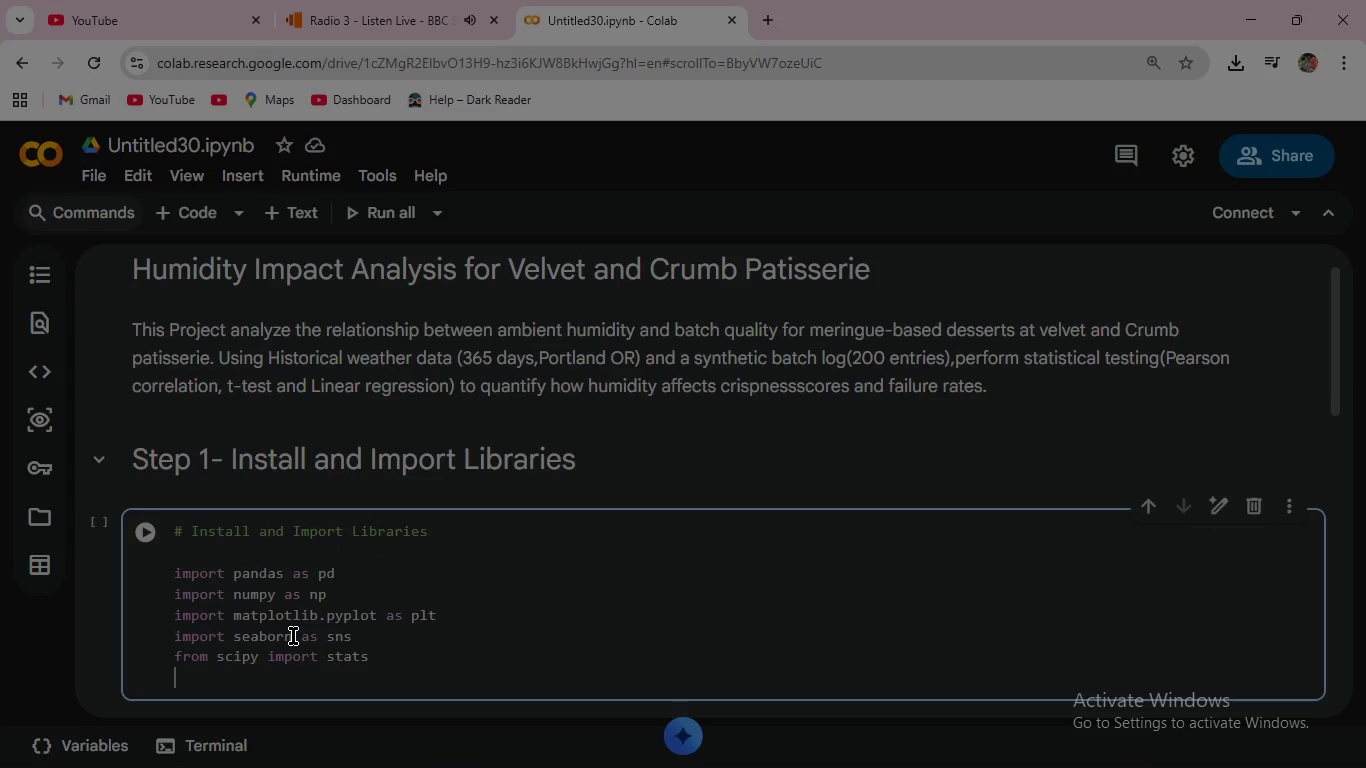 
type(from scipy.stats import pear)
 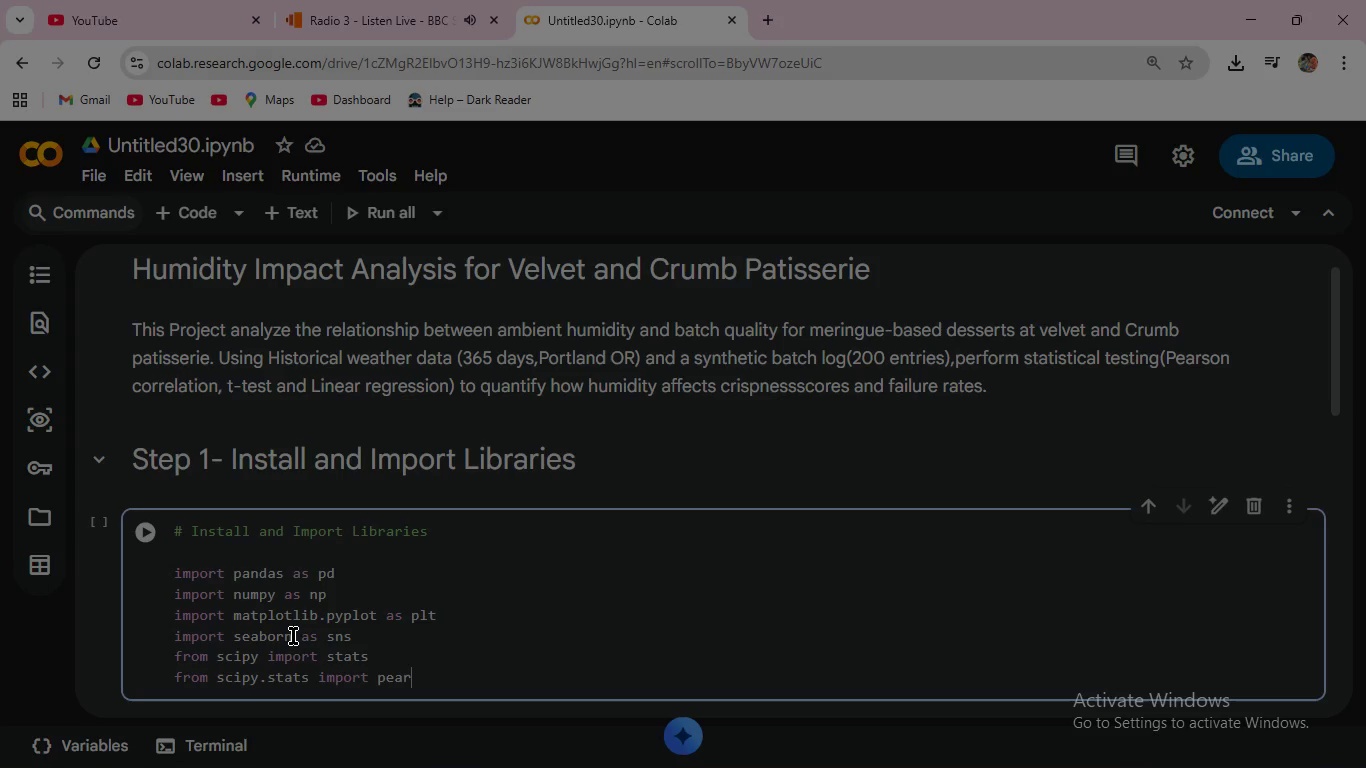 
type(sonr, ttest_ind,)
 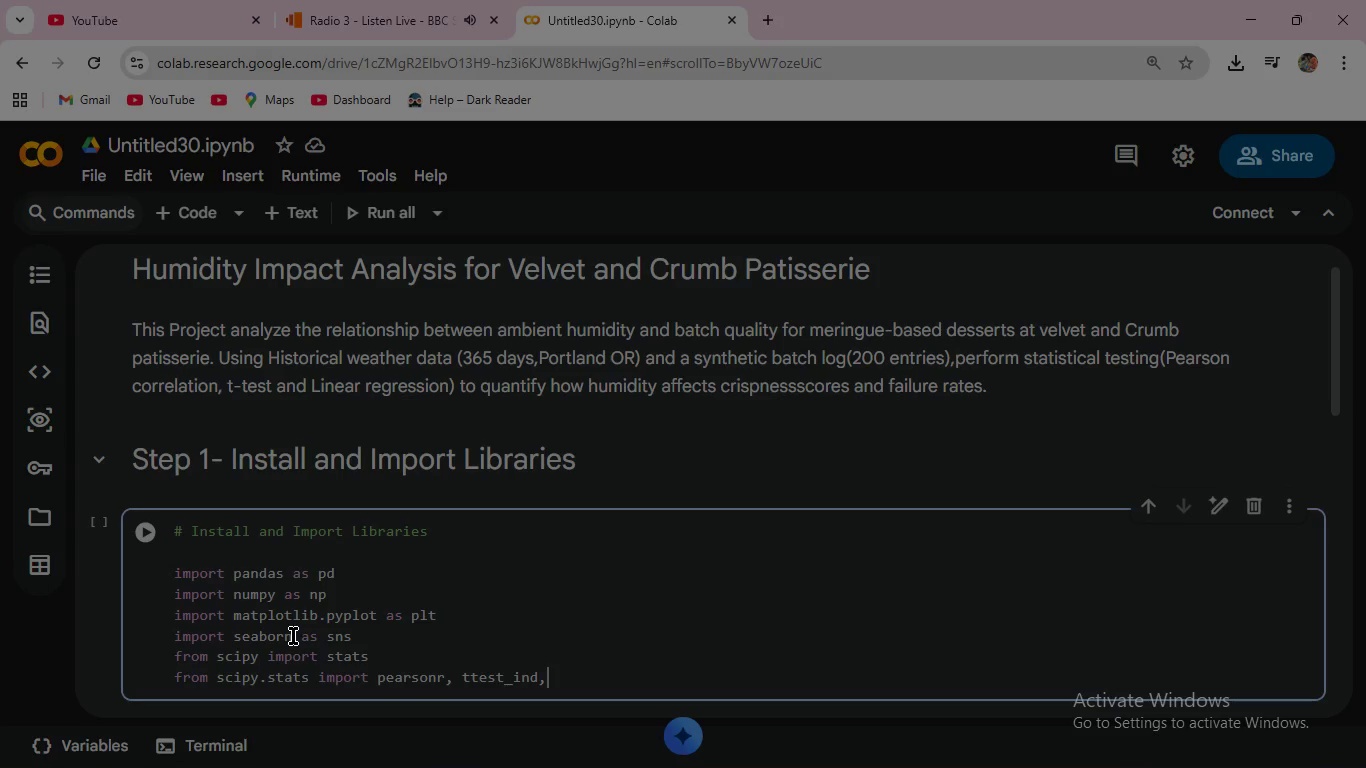 
type( linregress)
 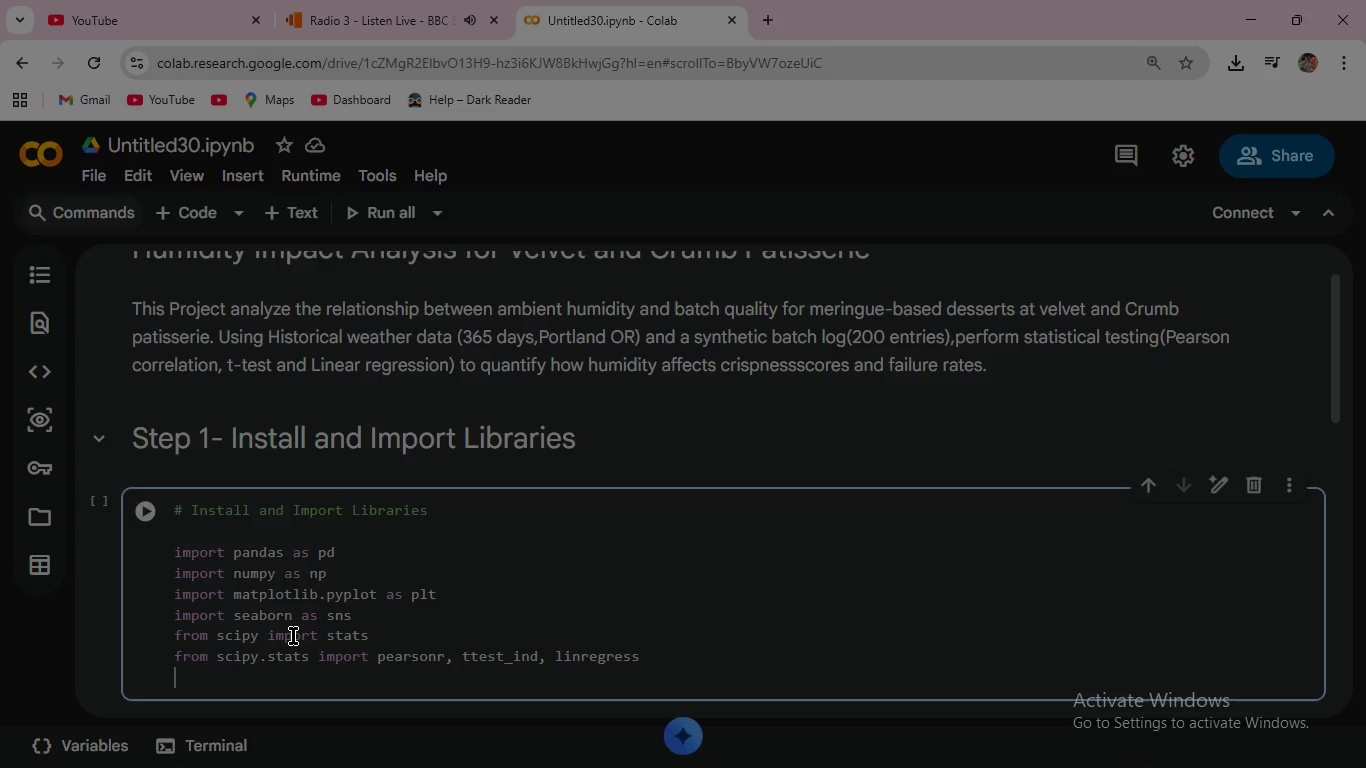 
key(Enter)
 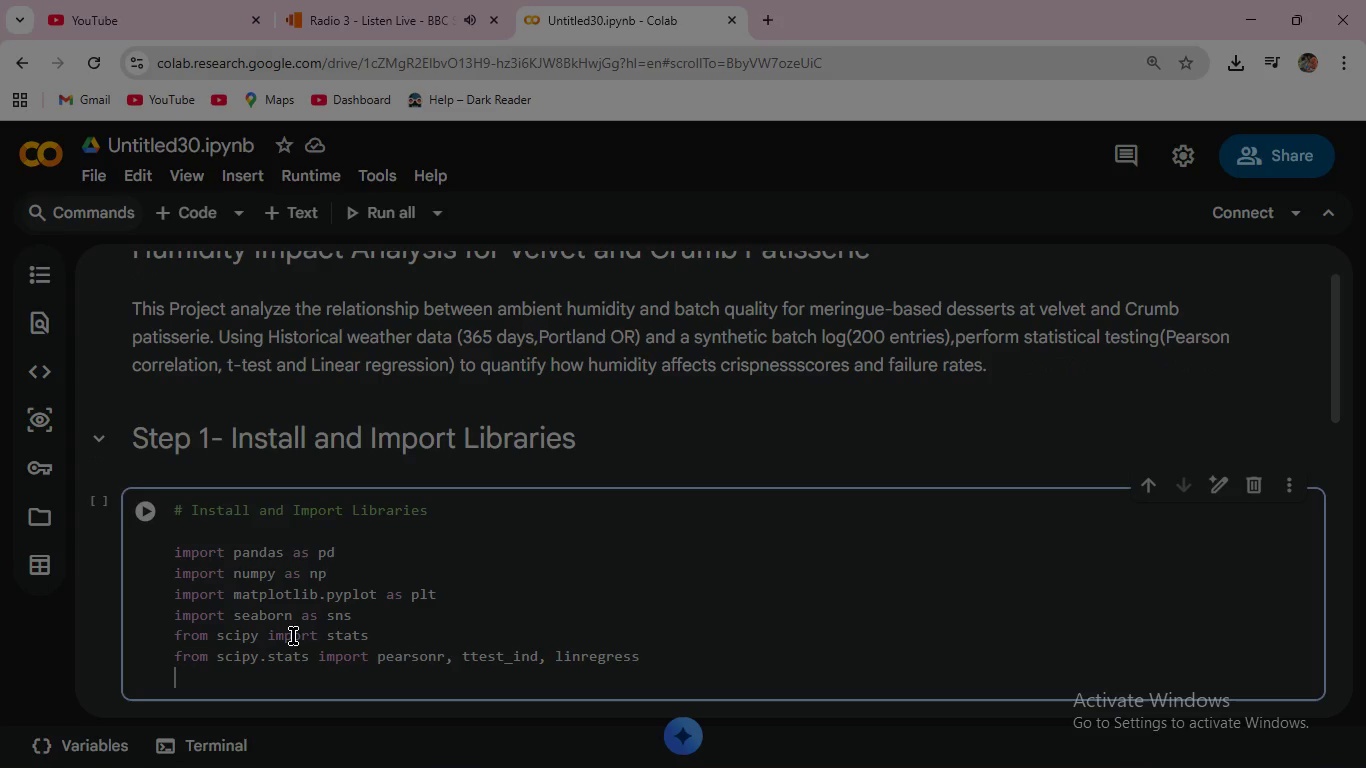 
type(import statsmodels.api as sm )
 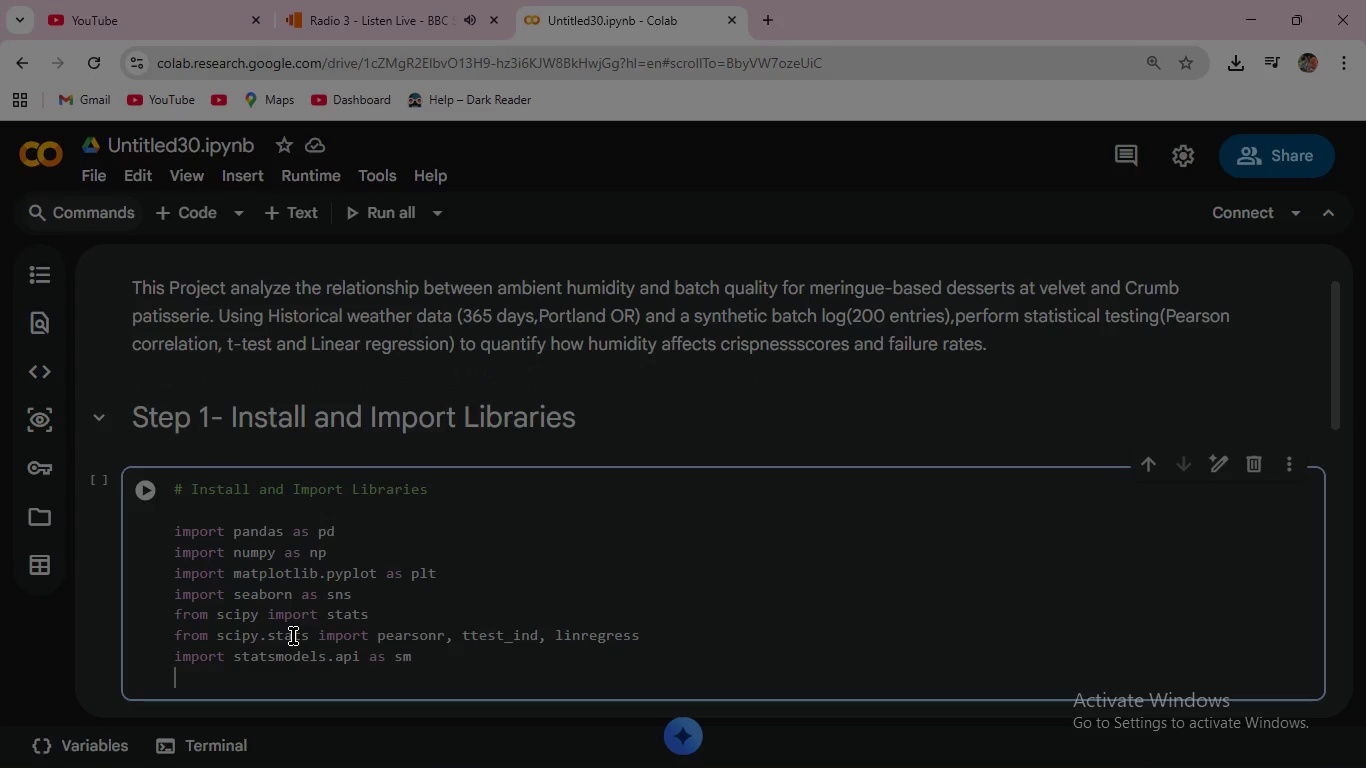 
key(Enter)
 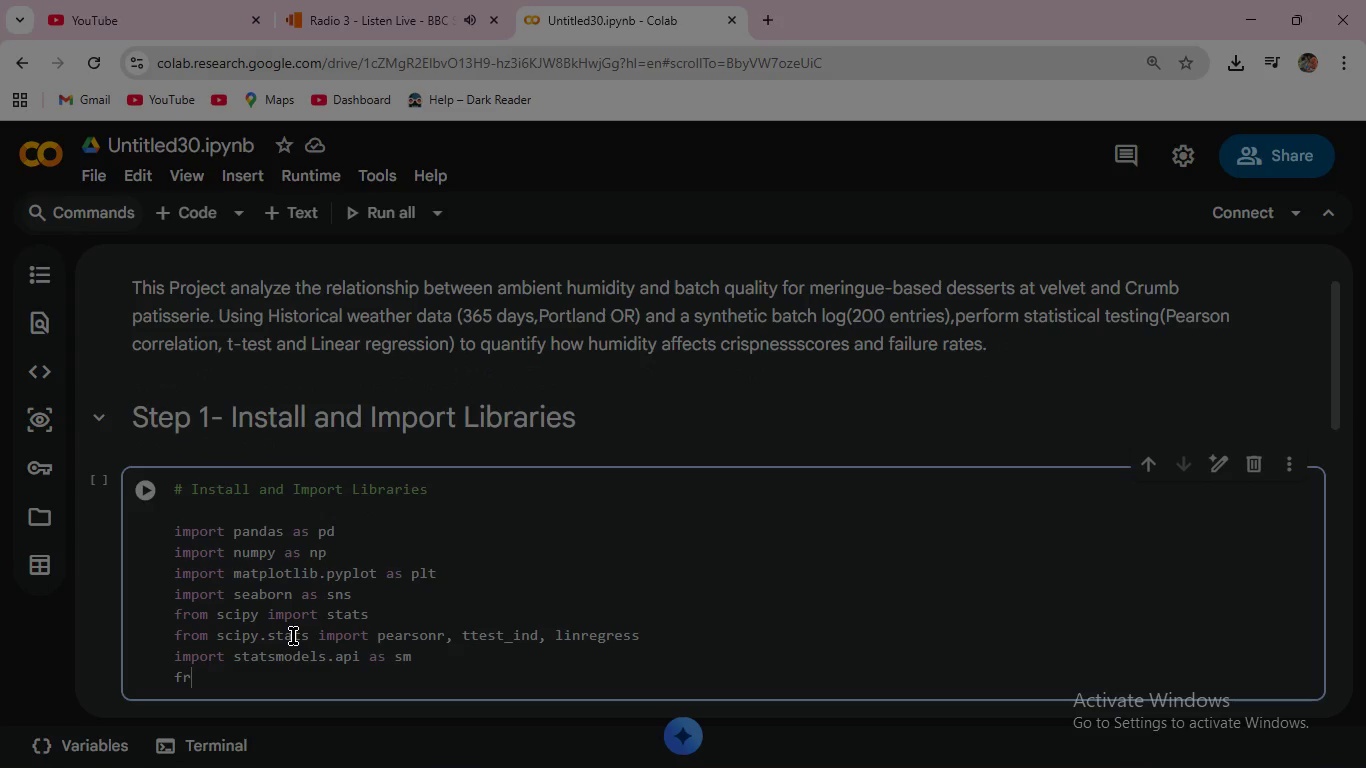 
type(from daetime import datetime, timedelta)
 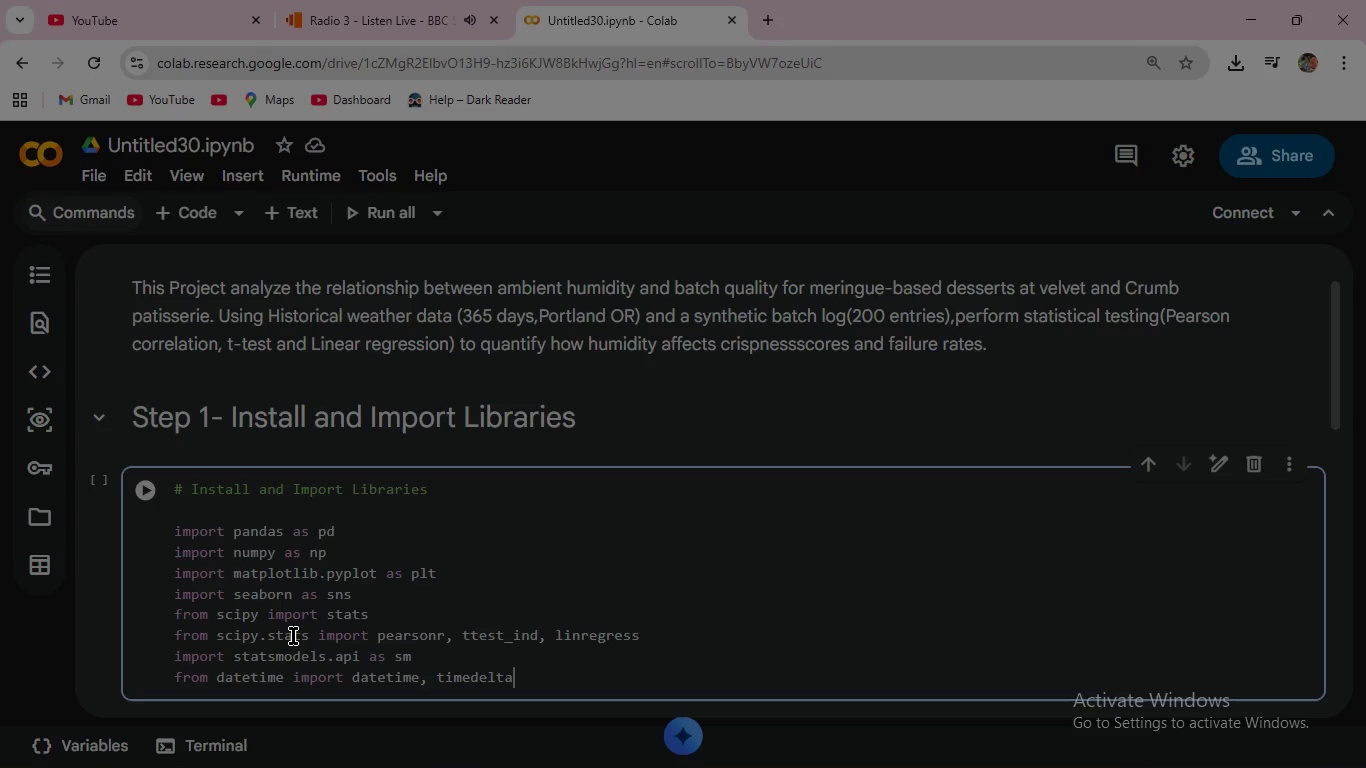 
key(Enter)
 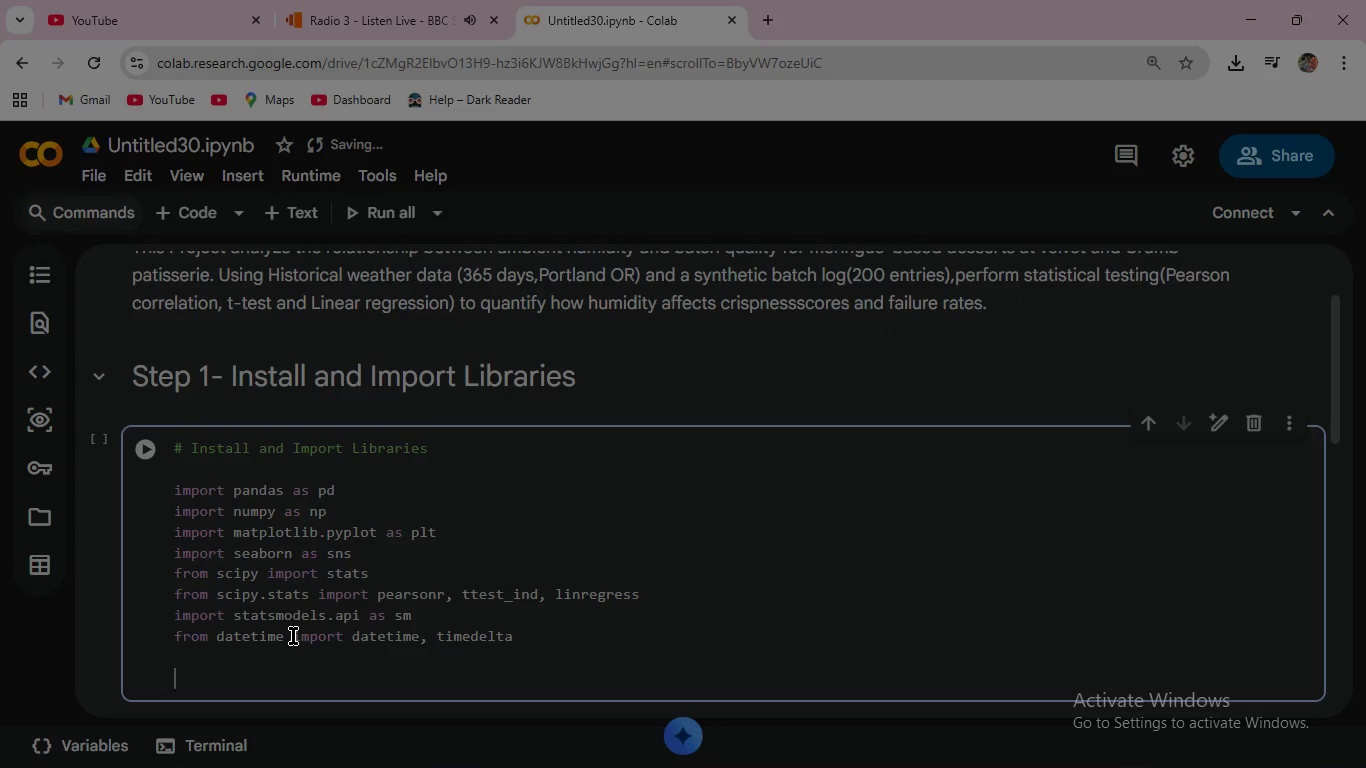 
key(Enter)
 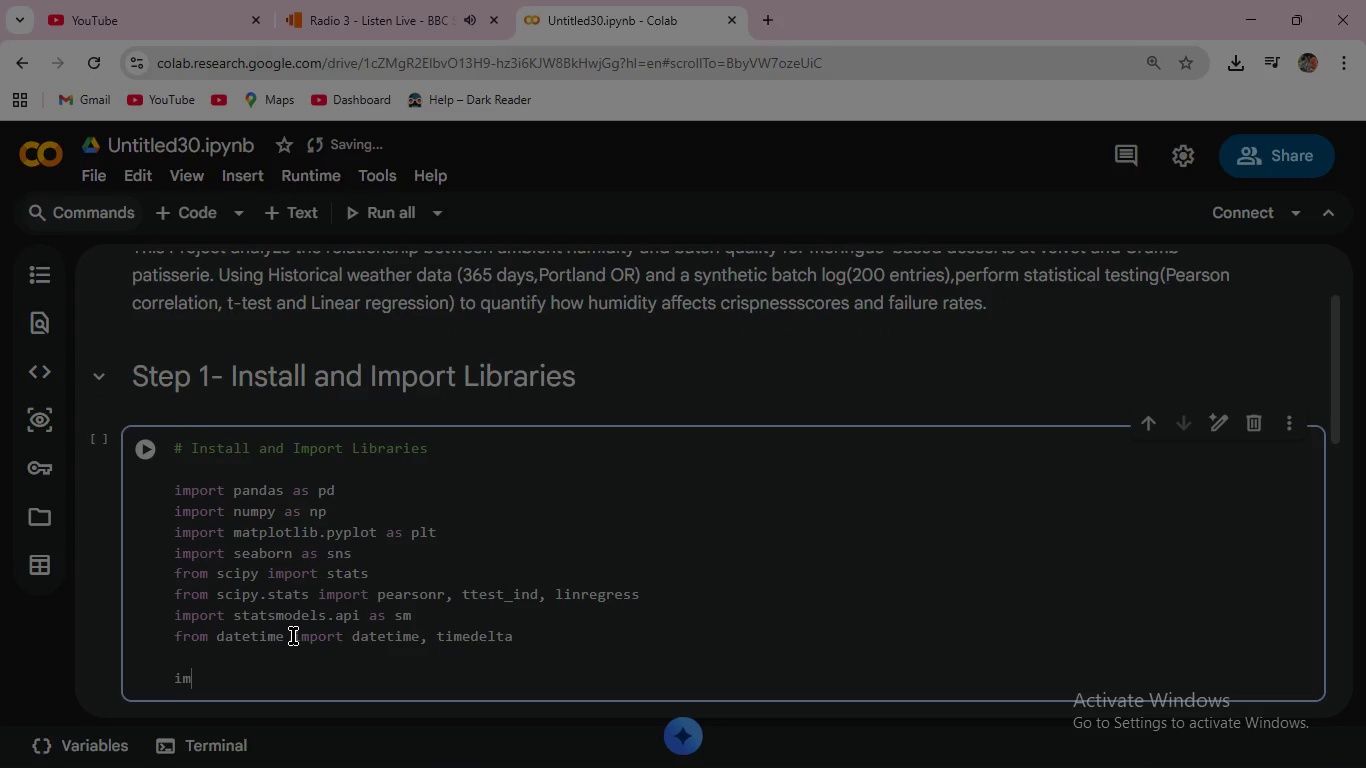 
type(import warnings )
 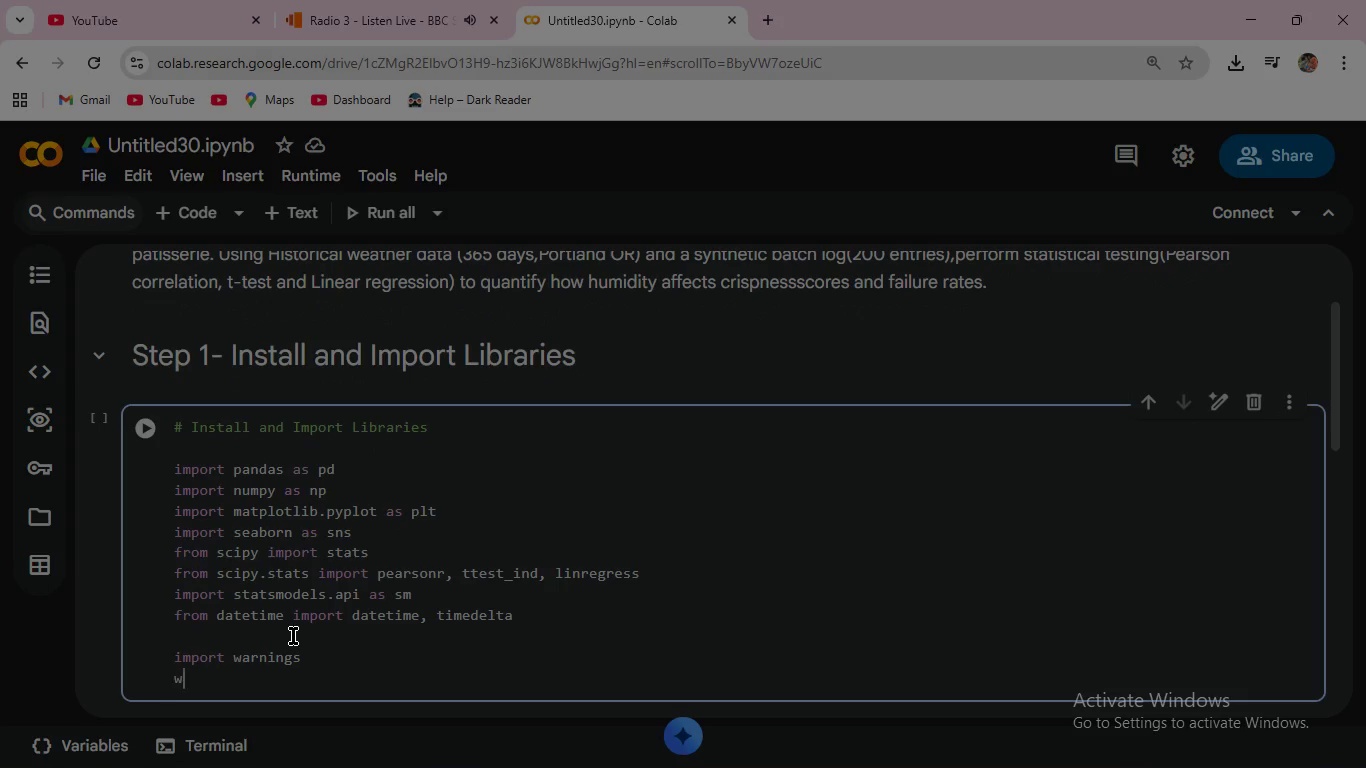 
key(Enter)
 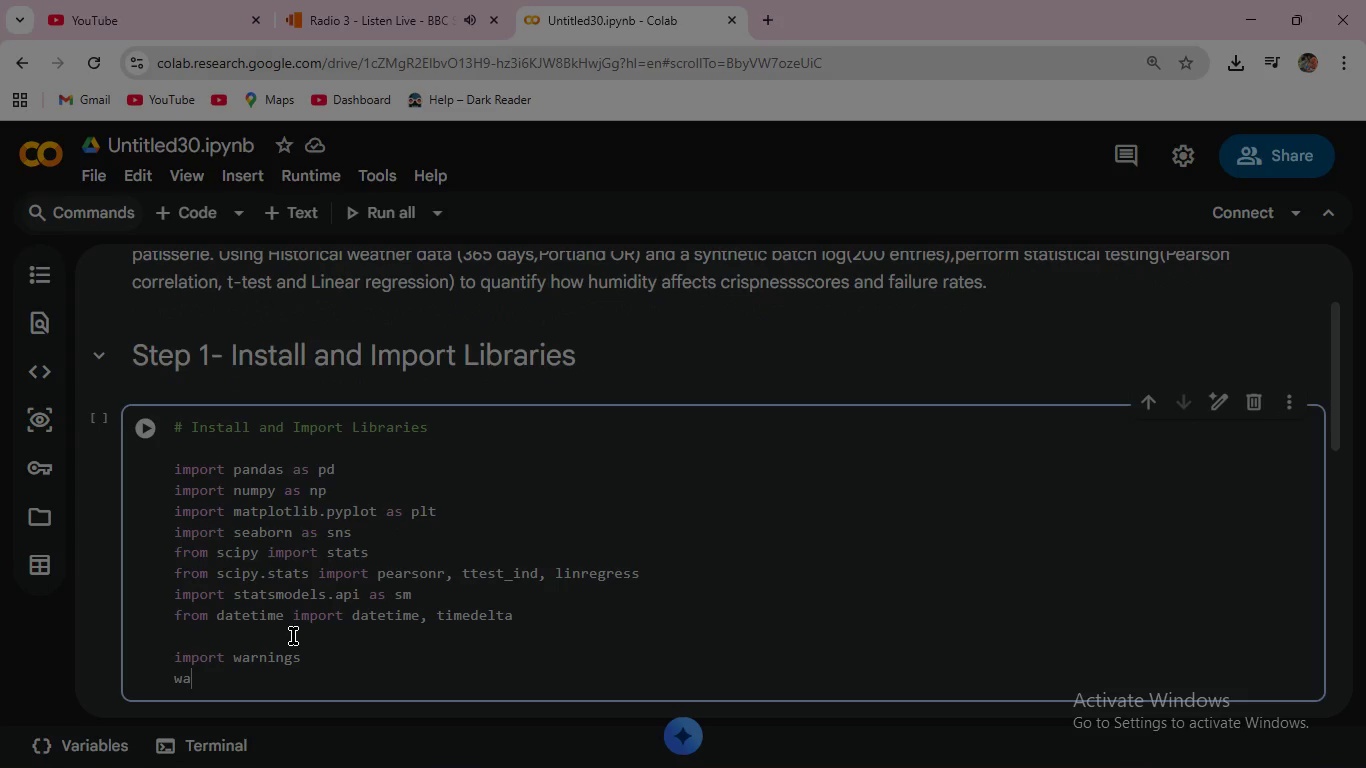 
type(warnings.filterwarnings('ignore)
 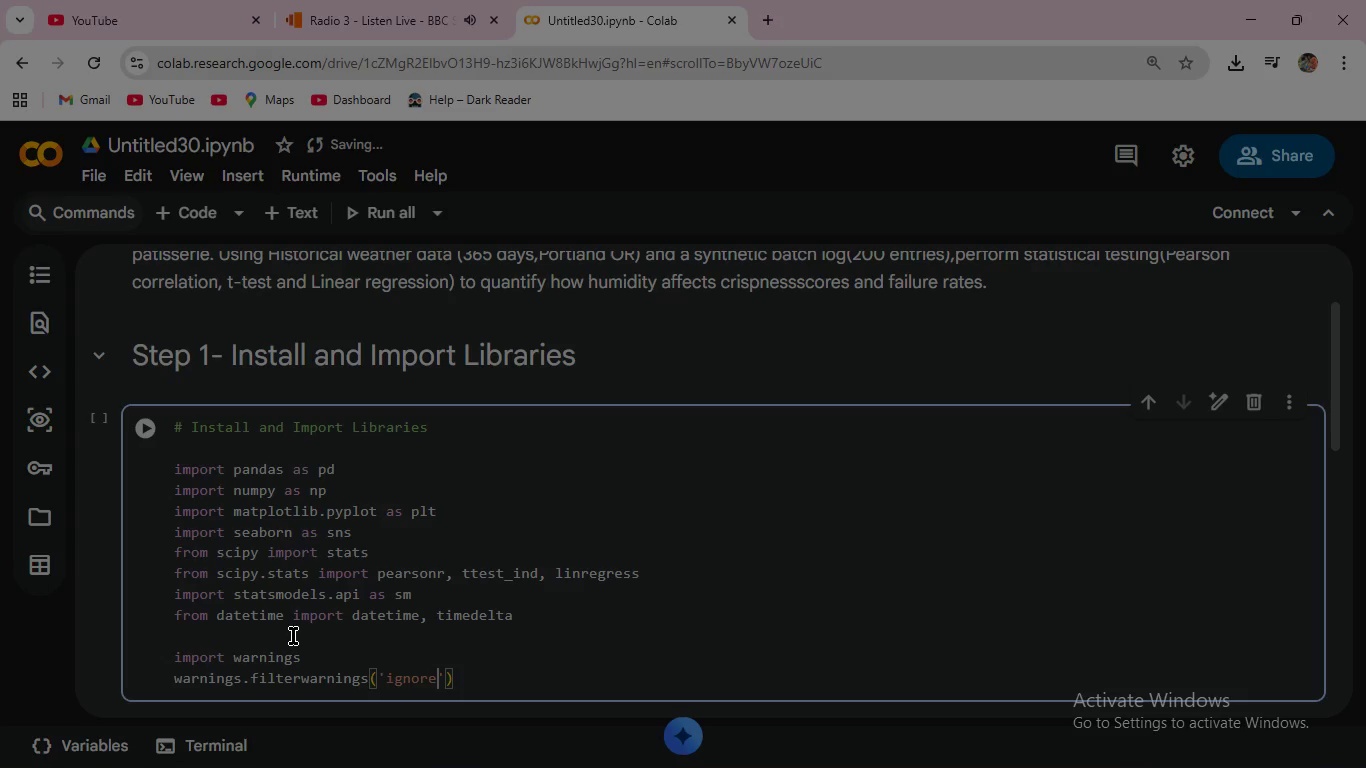 
key(ArrowRight)
 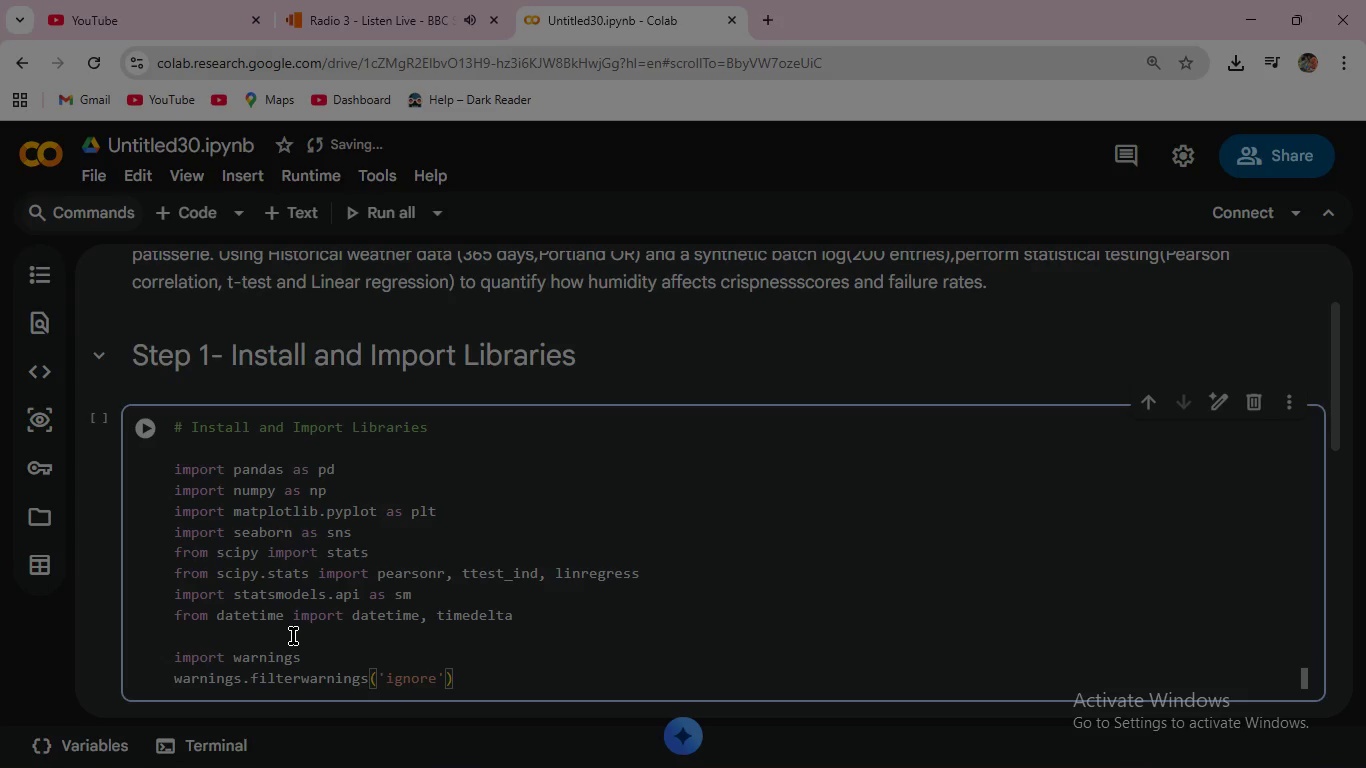 
key(ArrowRight)
 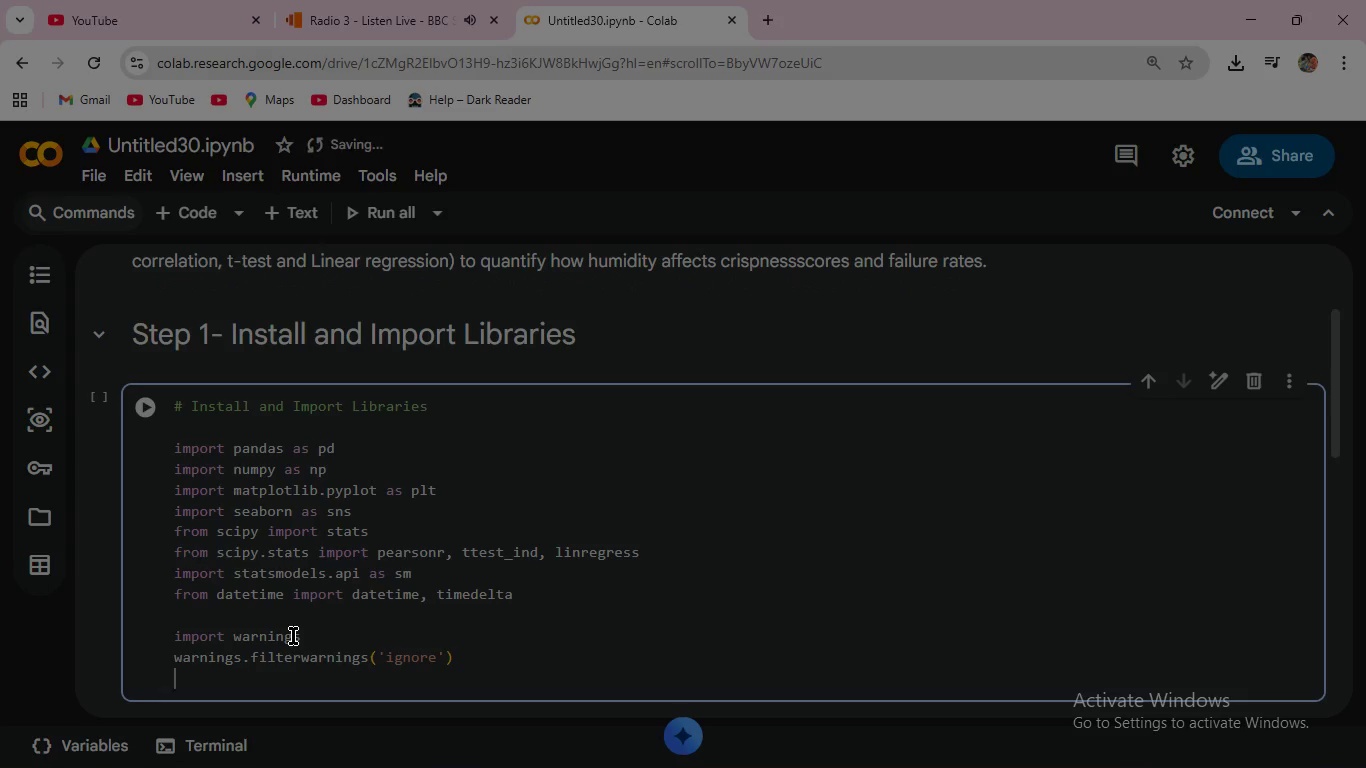 
key(Enter)
 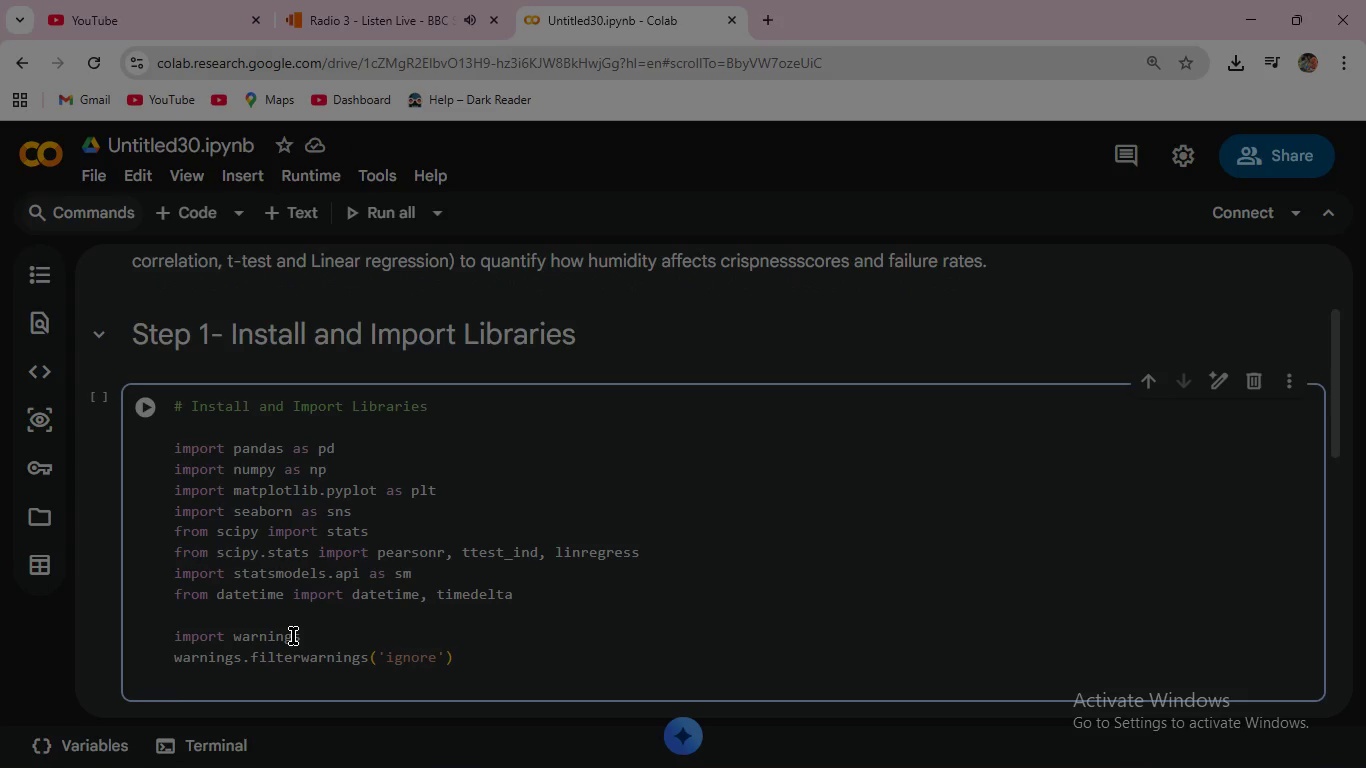 
wait(8.23)
 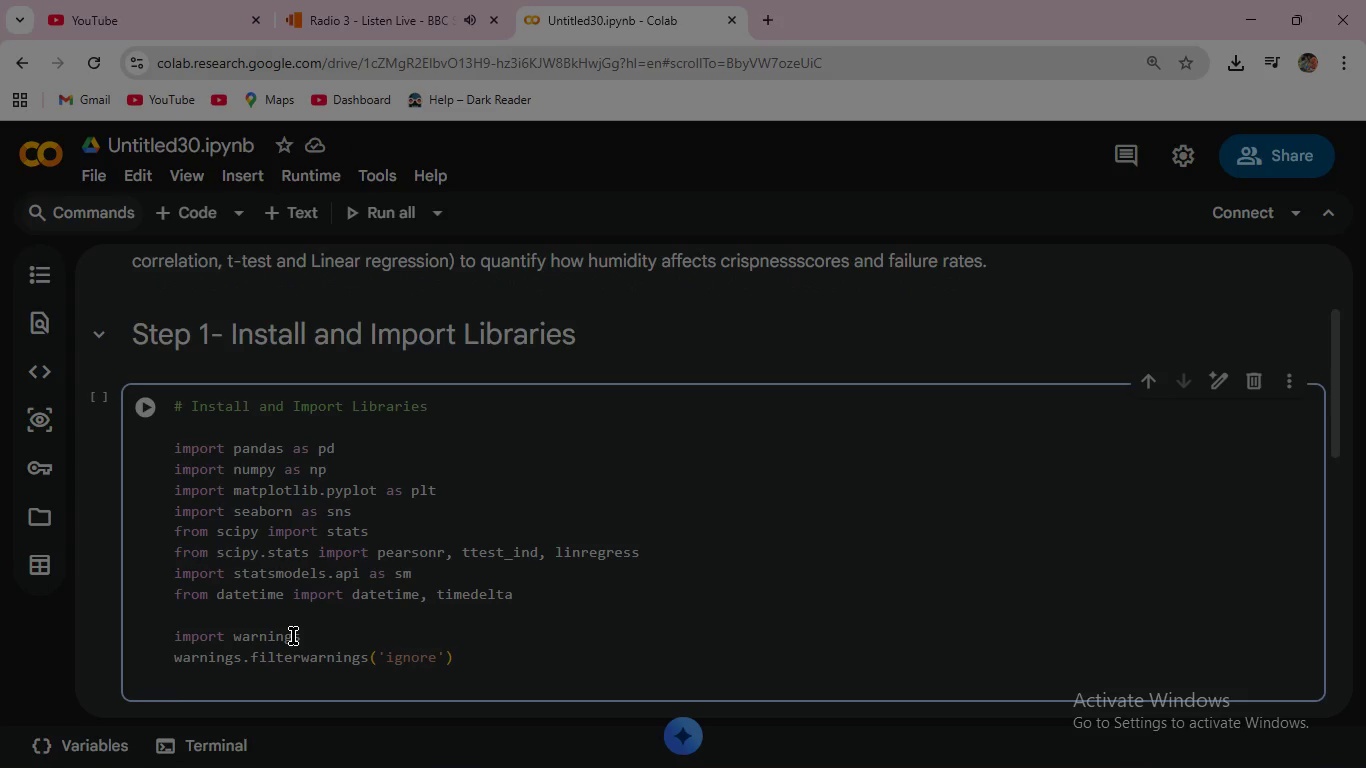 
key(Enter)
 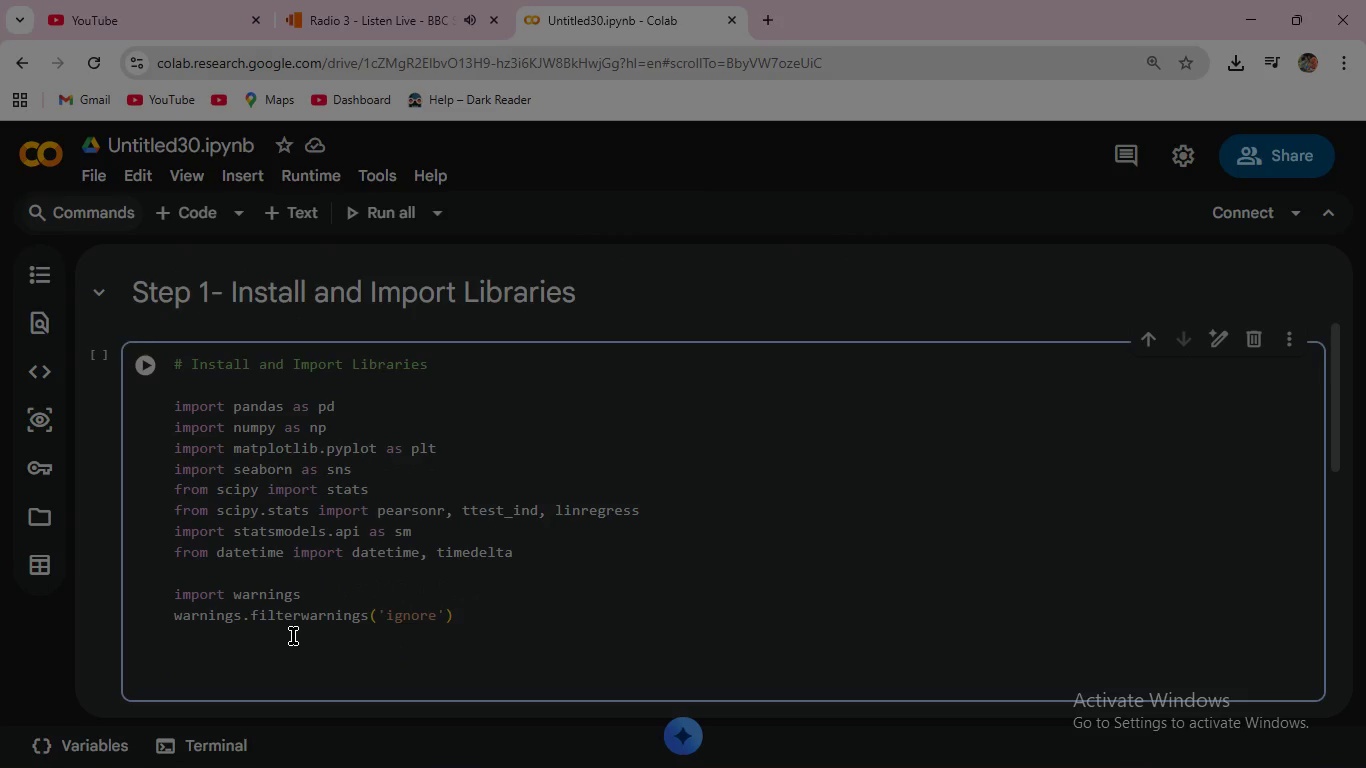 
key(Enter)
 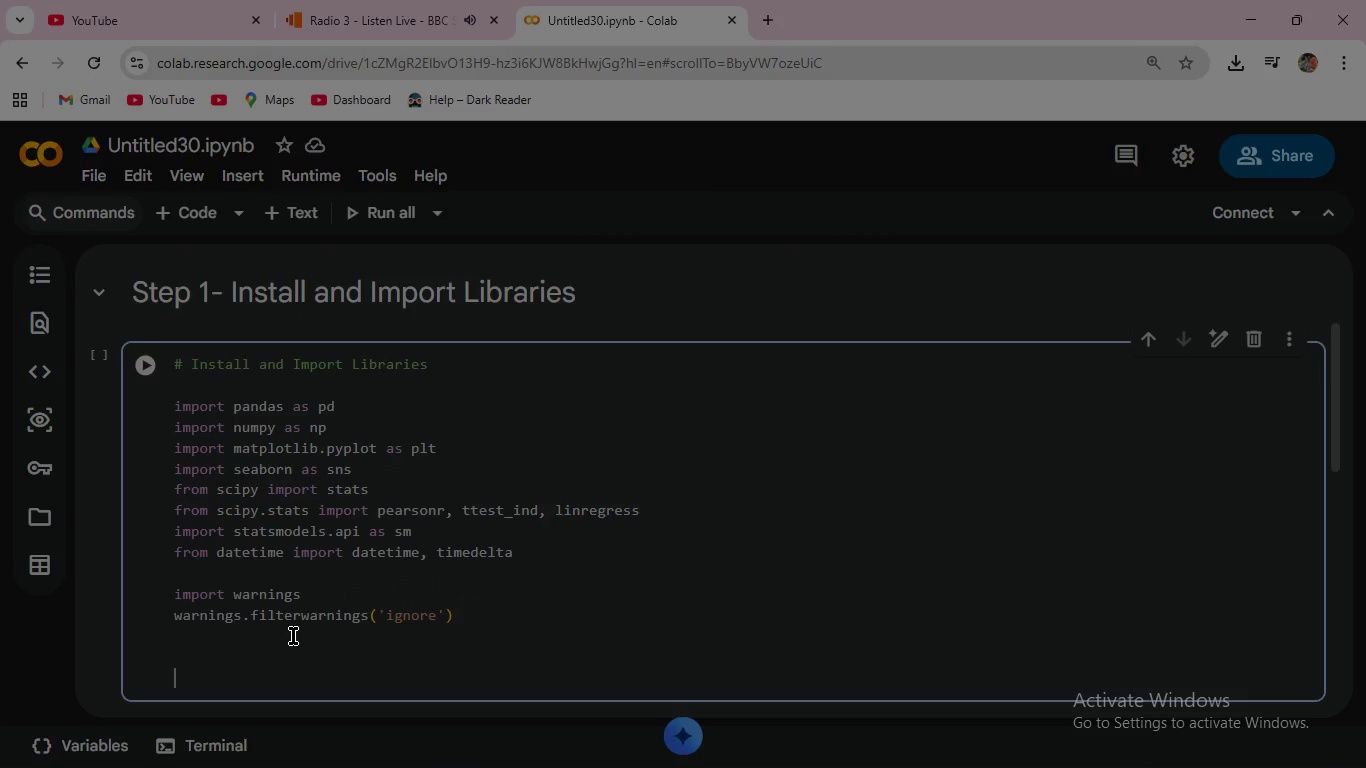 
type(#Set professional visualization)
 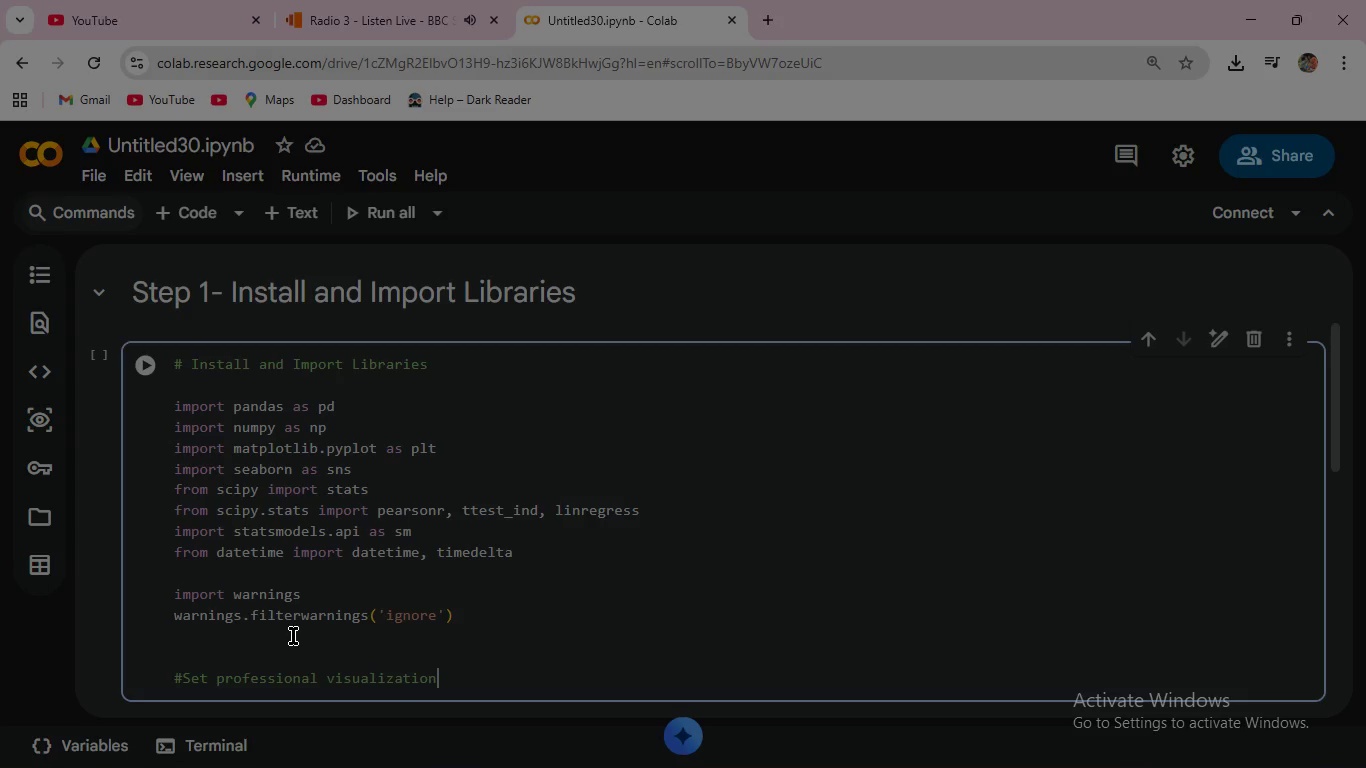 
wait(5.06)
 